 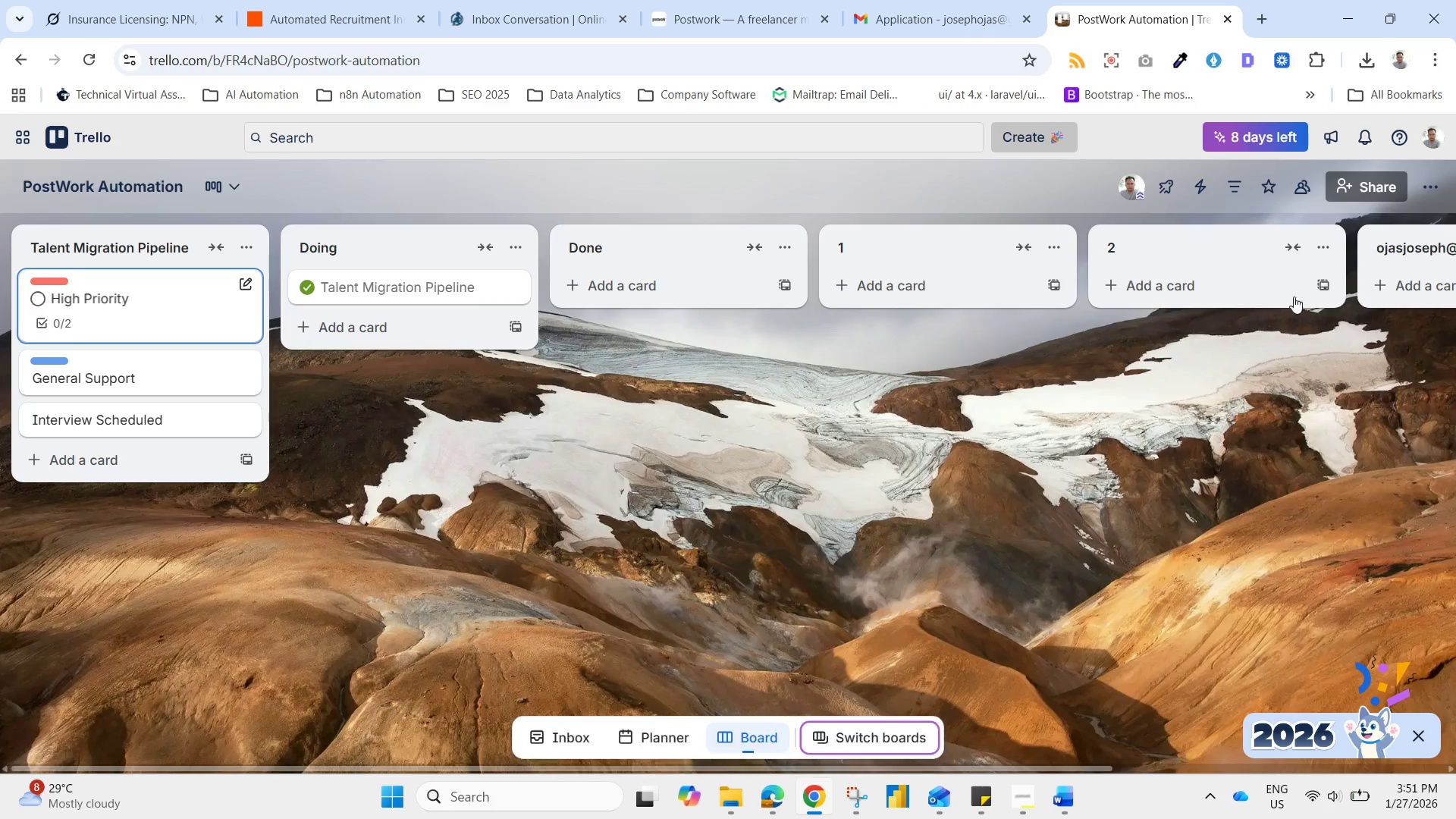 
left_click([370, 0])
 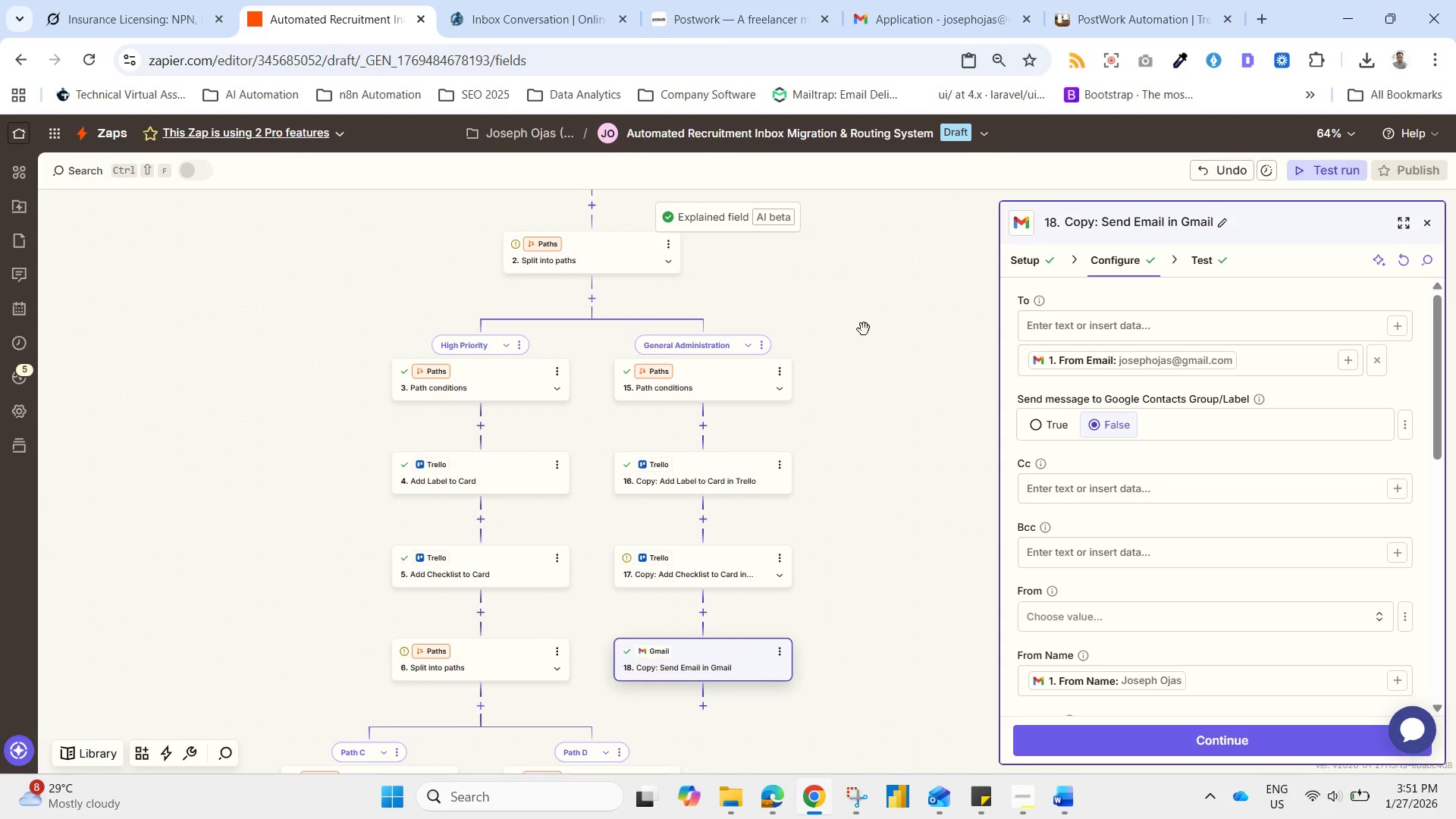 
left_click_drag(start_coordinate=[893, 303], to_coordinate=[920, 403])
 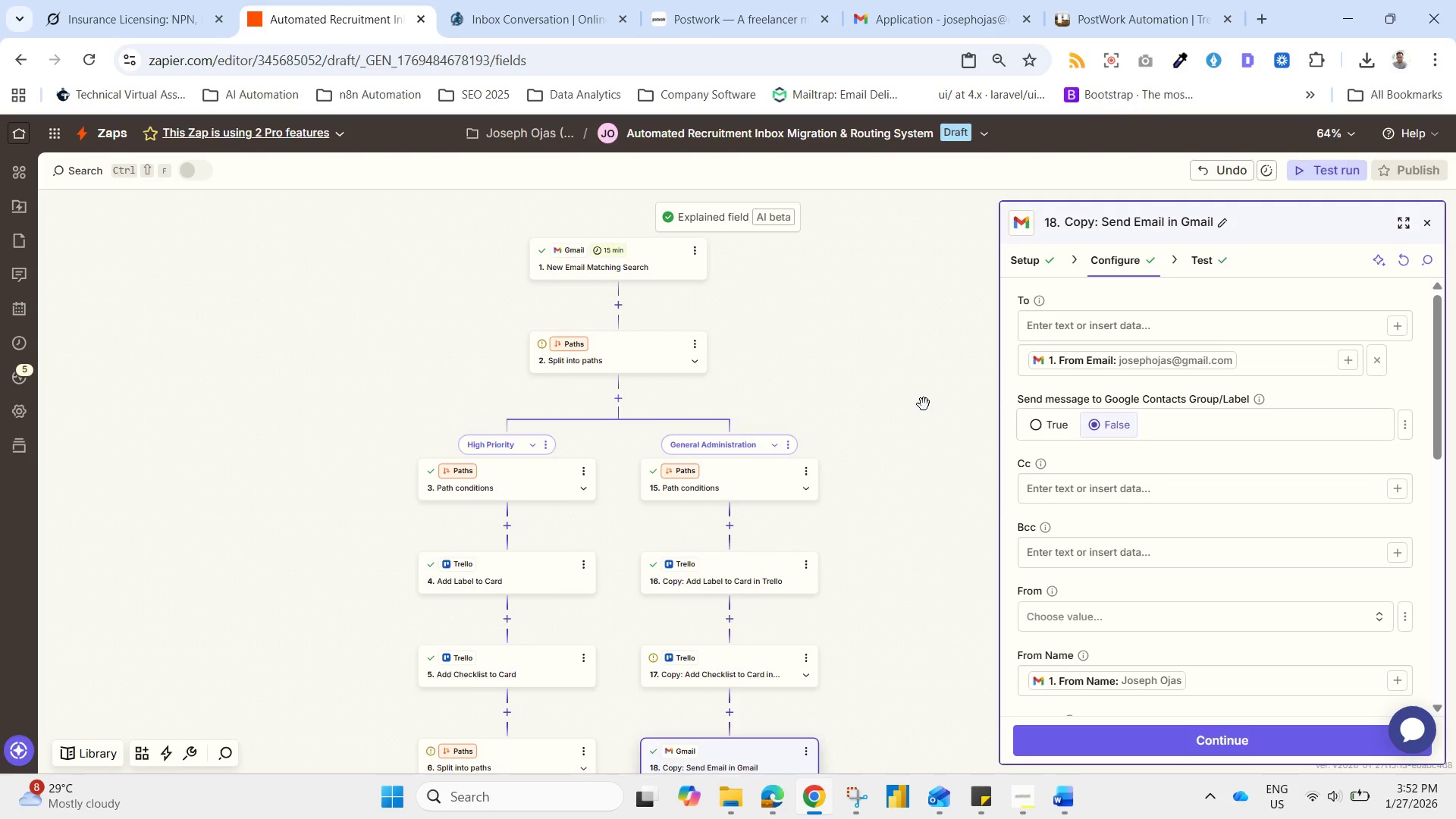 
wait(9.06)
 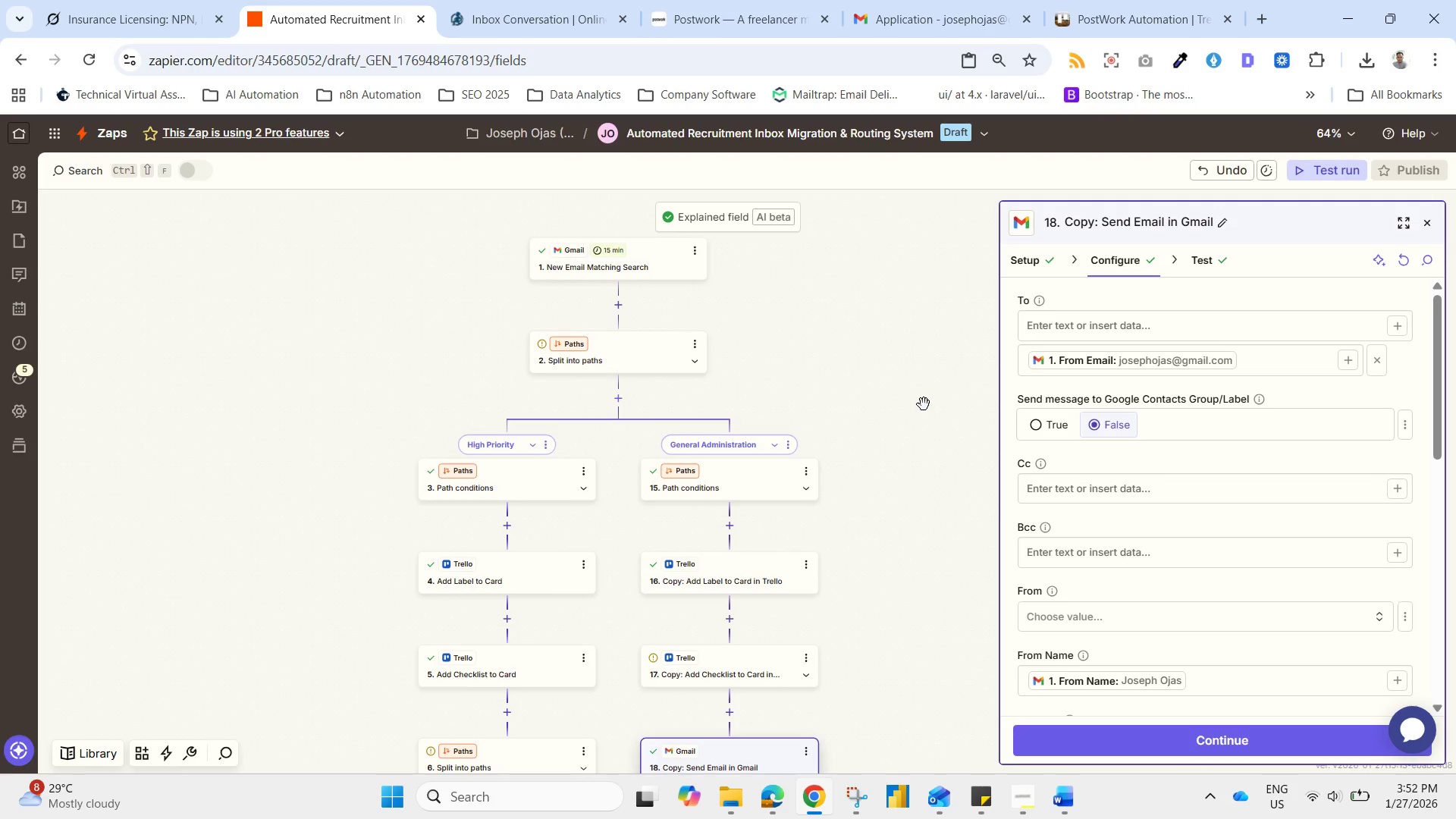 
left_click([811, 320])
 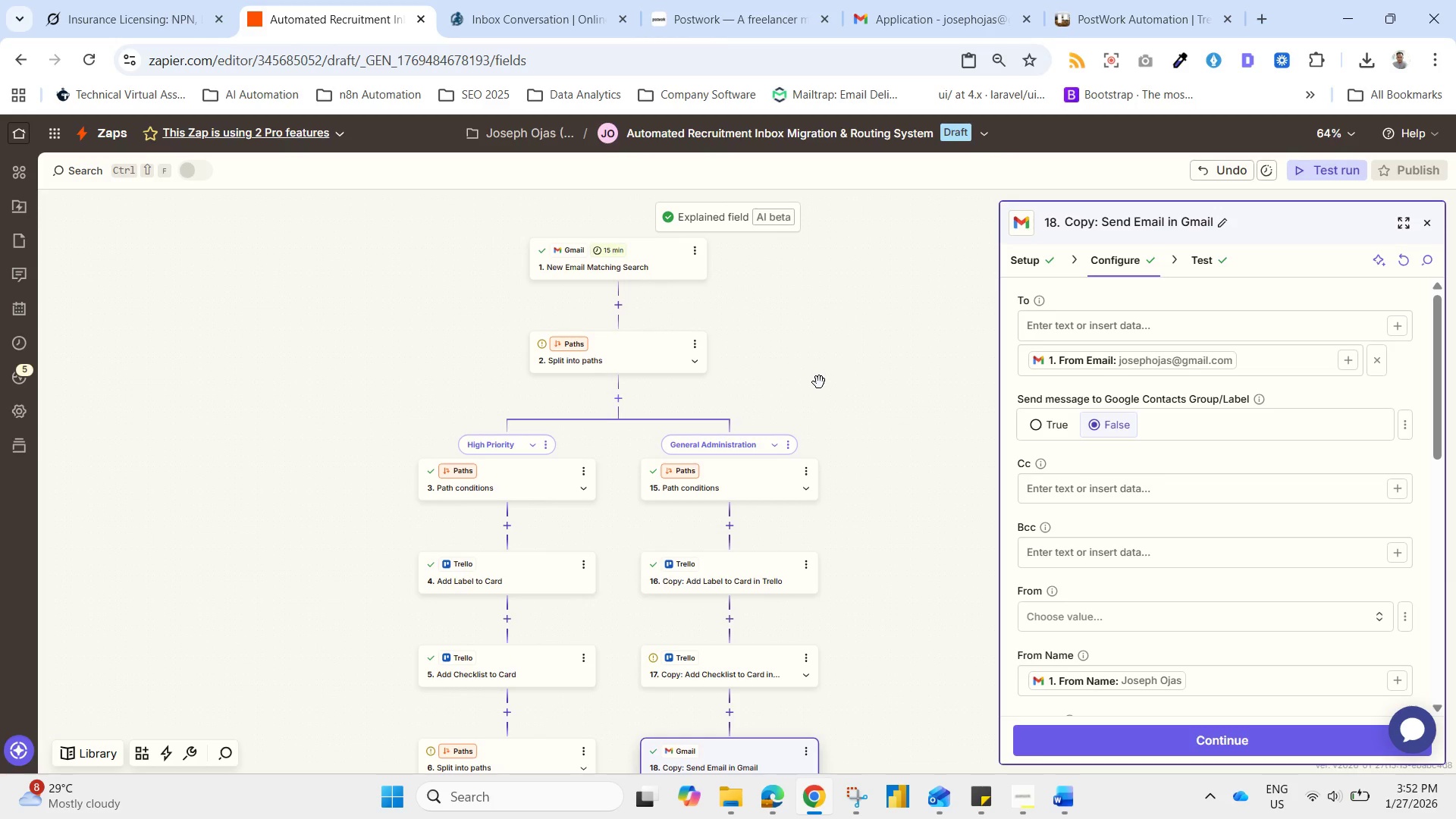 
wait(13.19)
 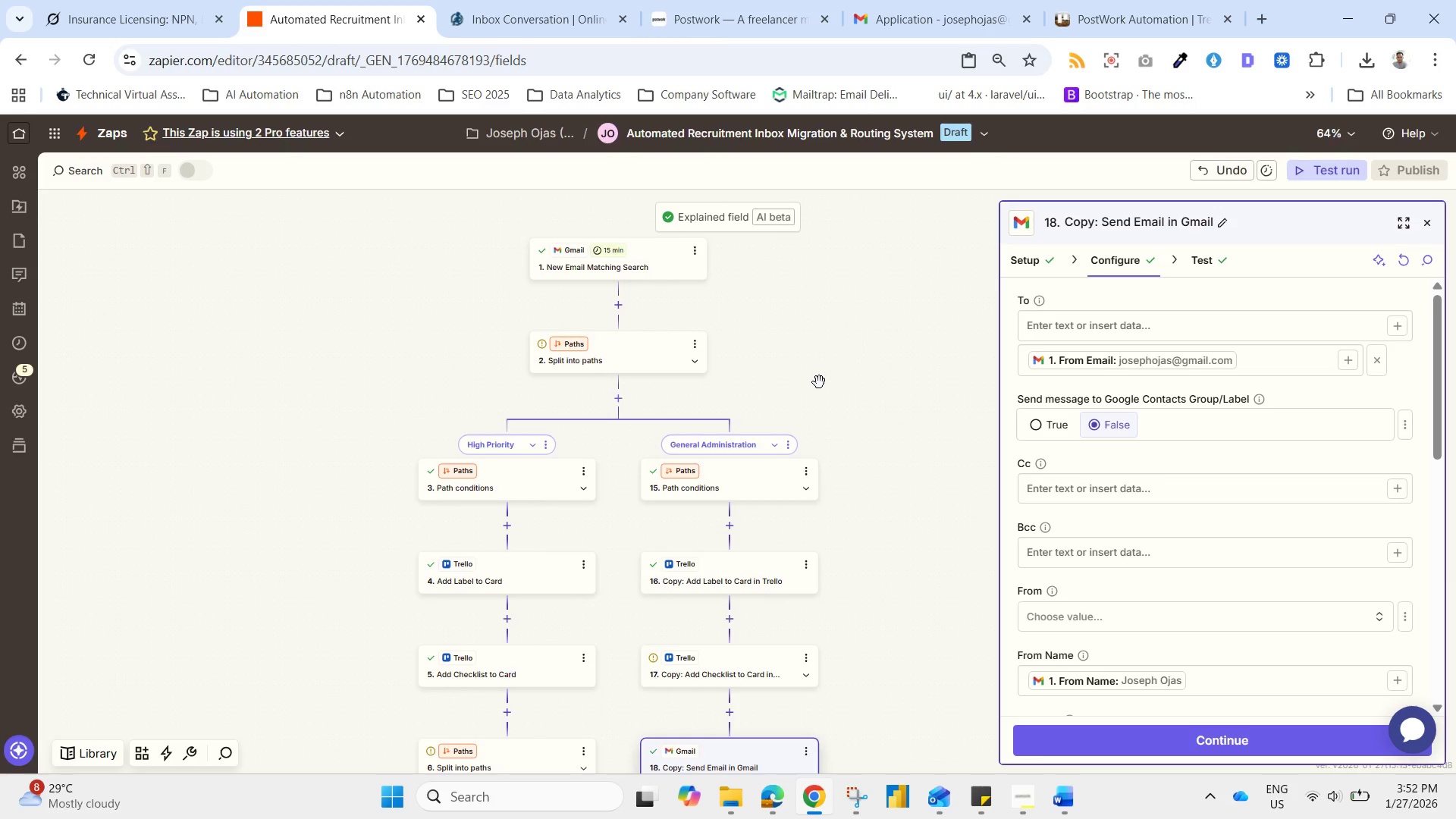 
left_click([587, 457])
 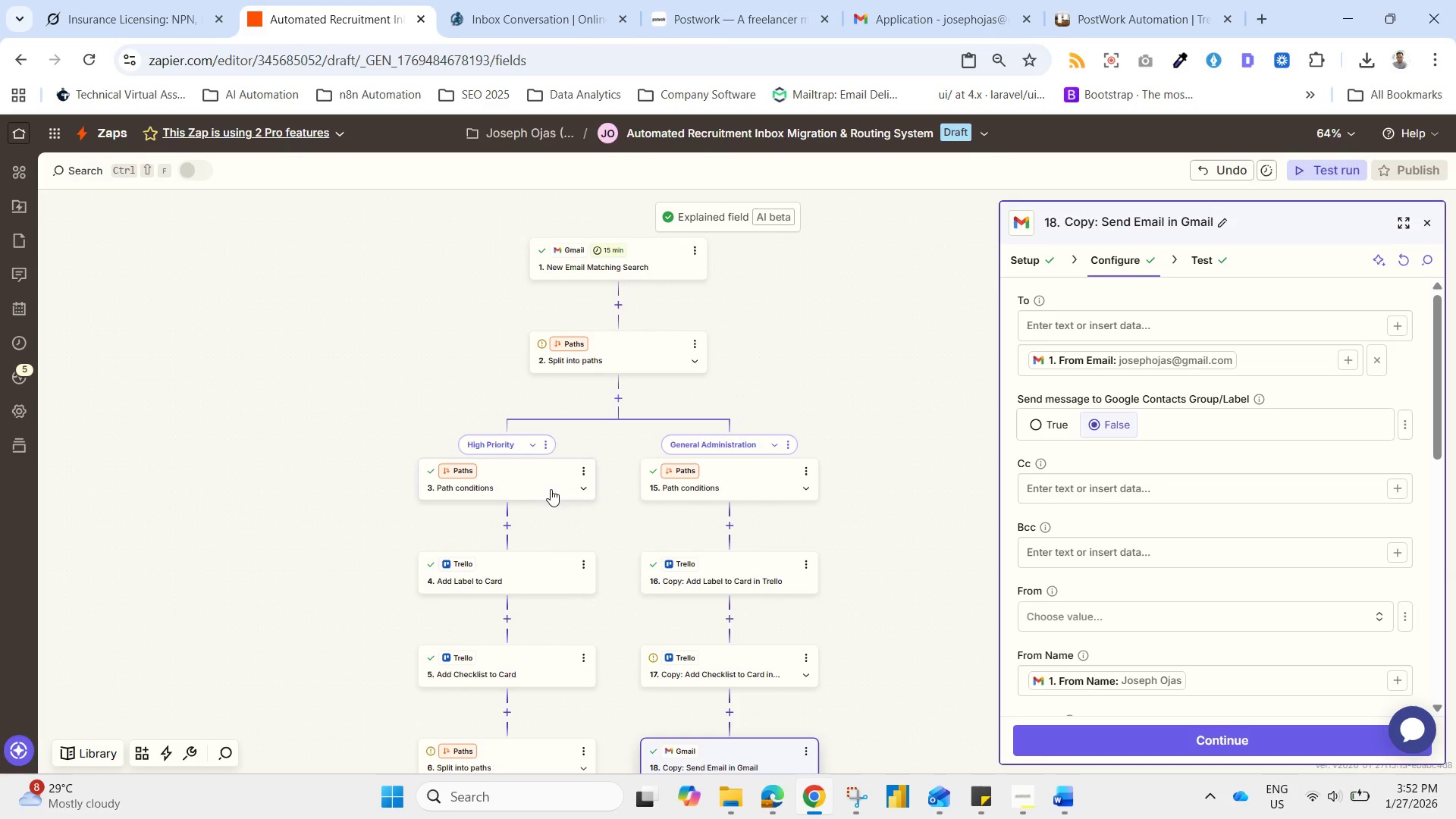 
left_click([532, 477])
 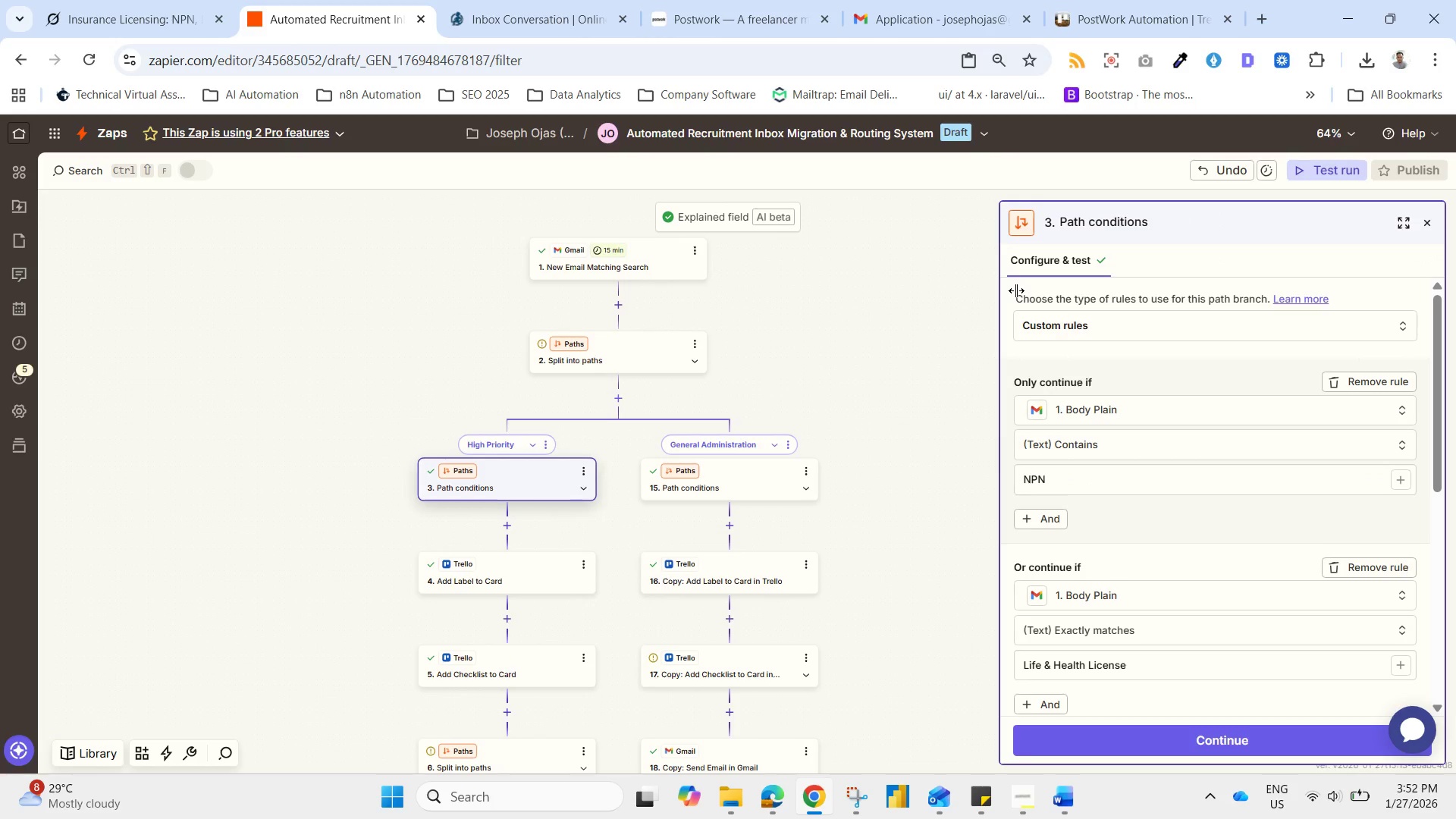 
scroll: coordinate [997, 333], scroll_direction: up, amount: 12.0
 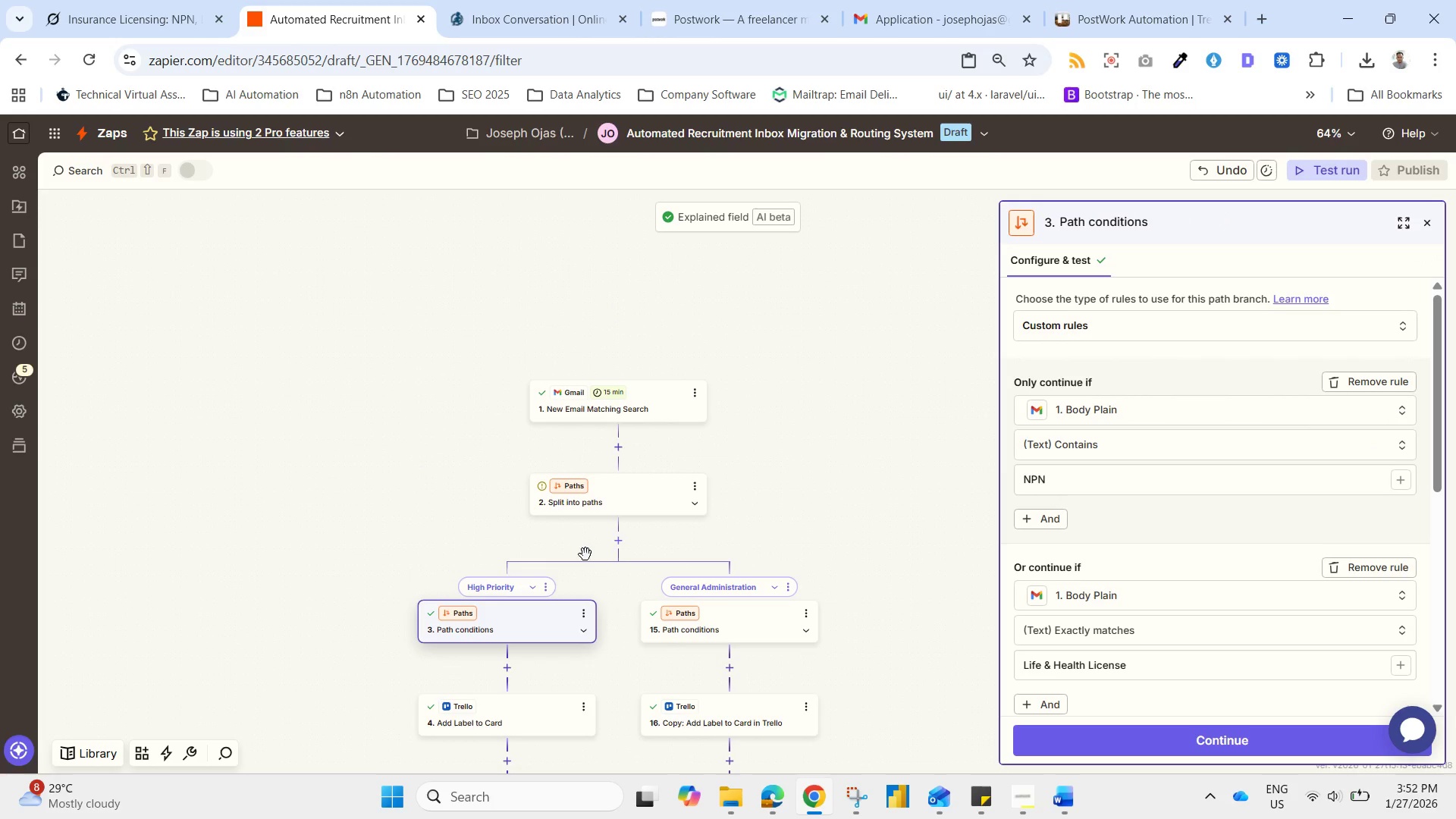 
left_click_drag(start_coordinate=[613, 532], to_coordinate=[617, 360])
 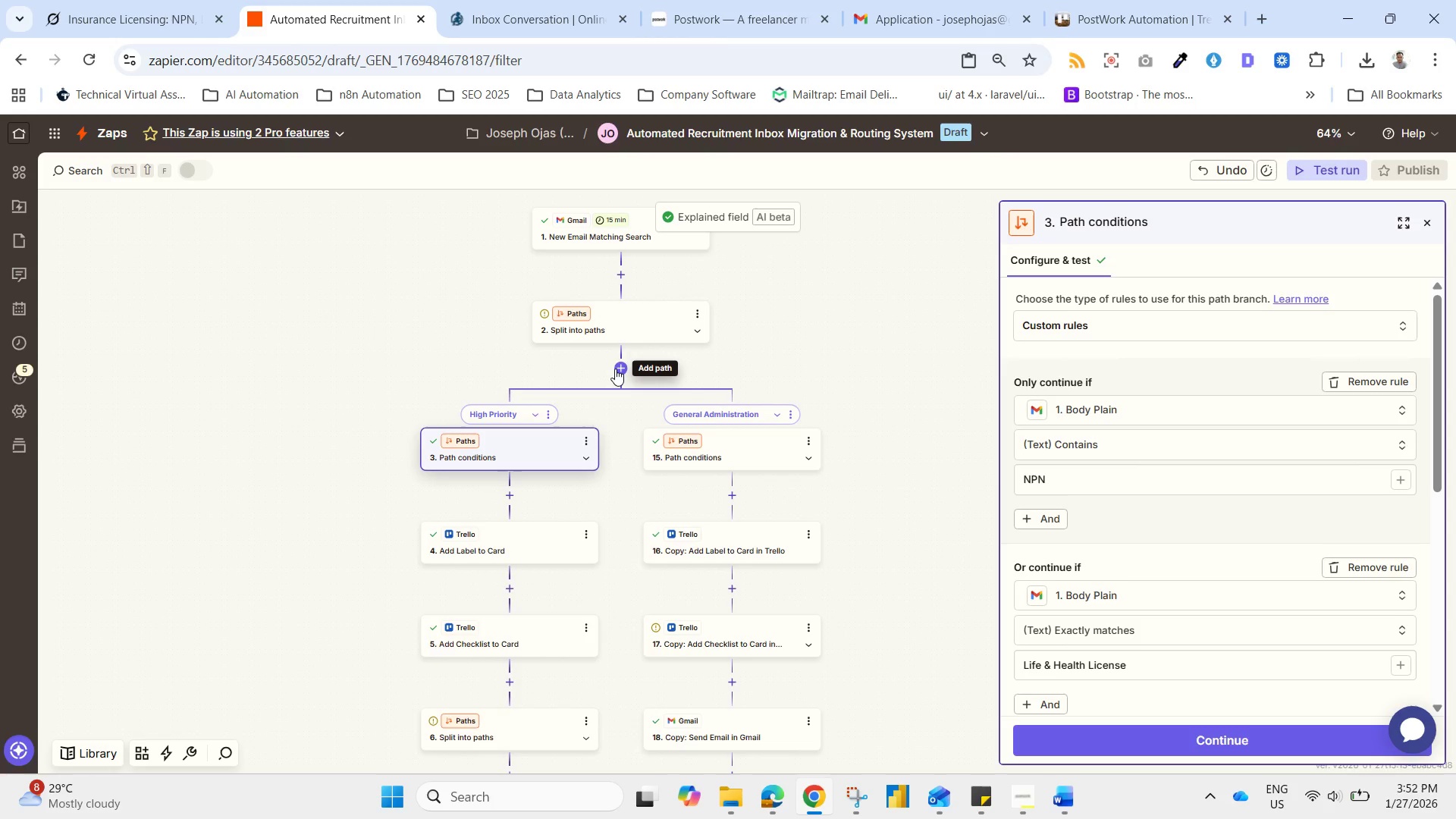 
wait(12.36)
 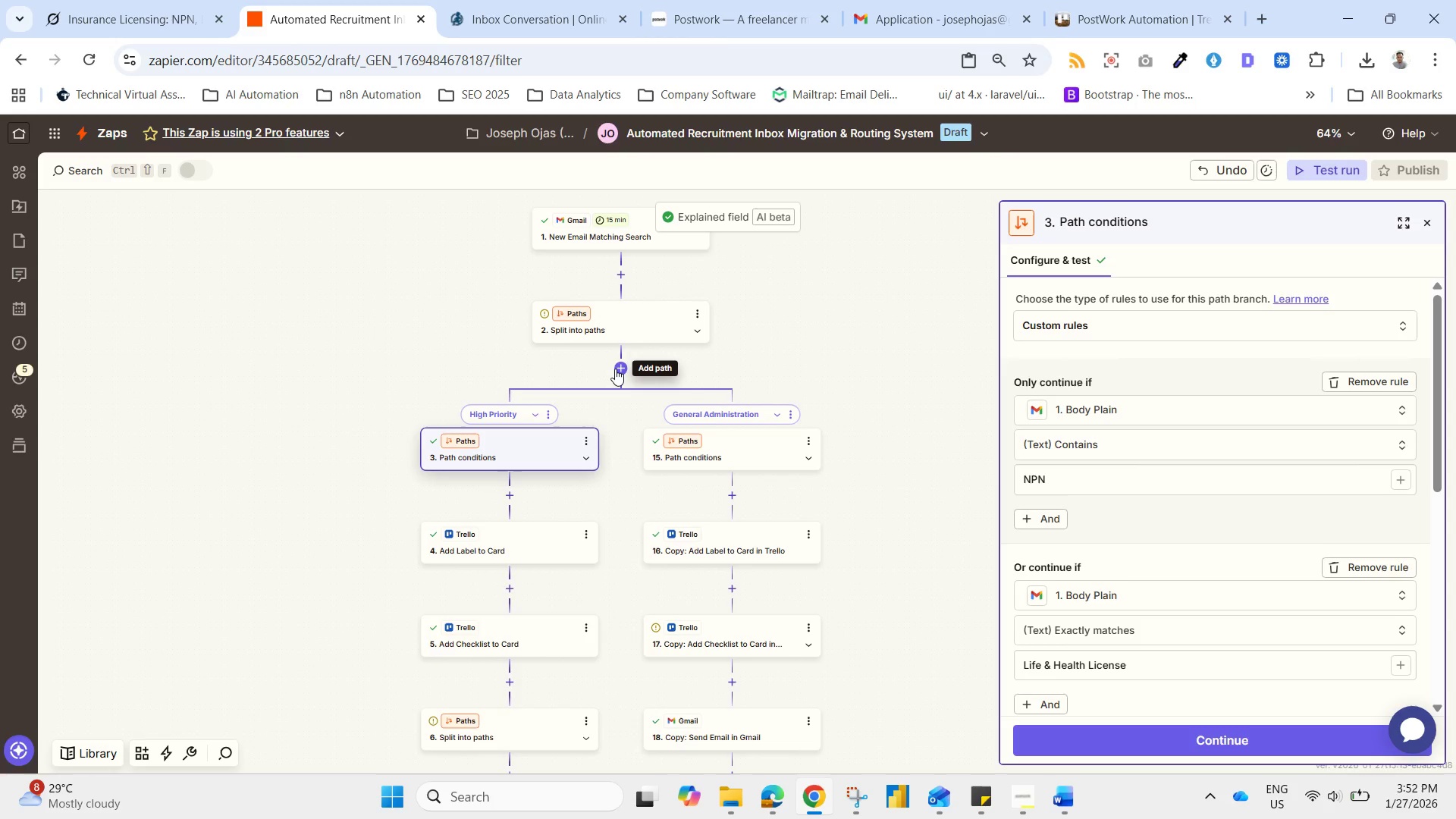 
left_click([623, 281])
 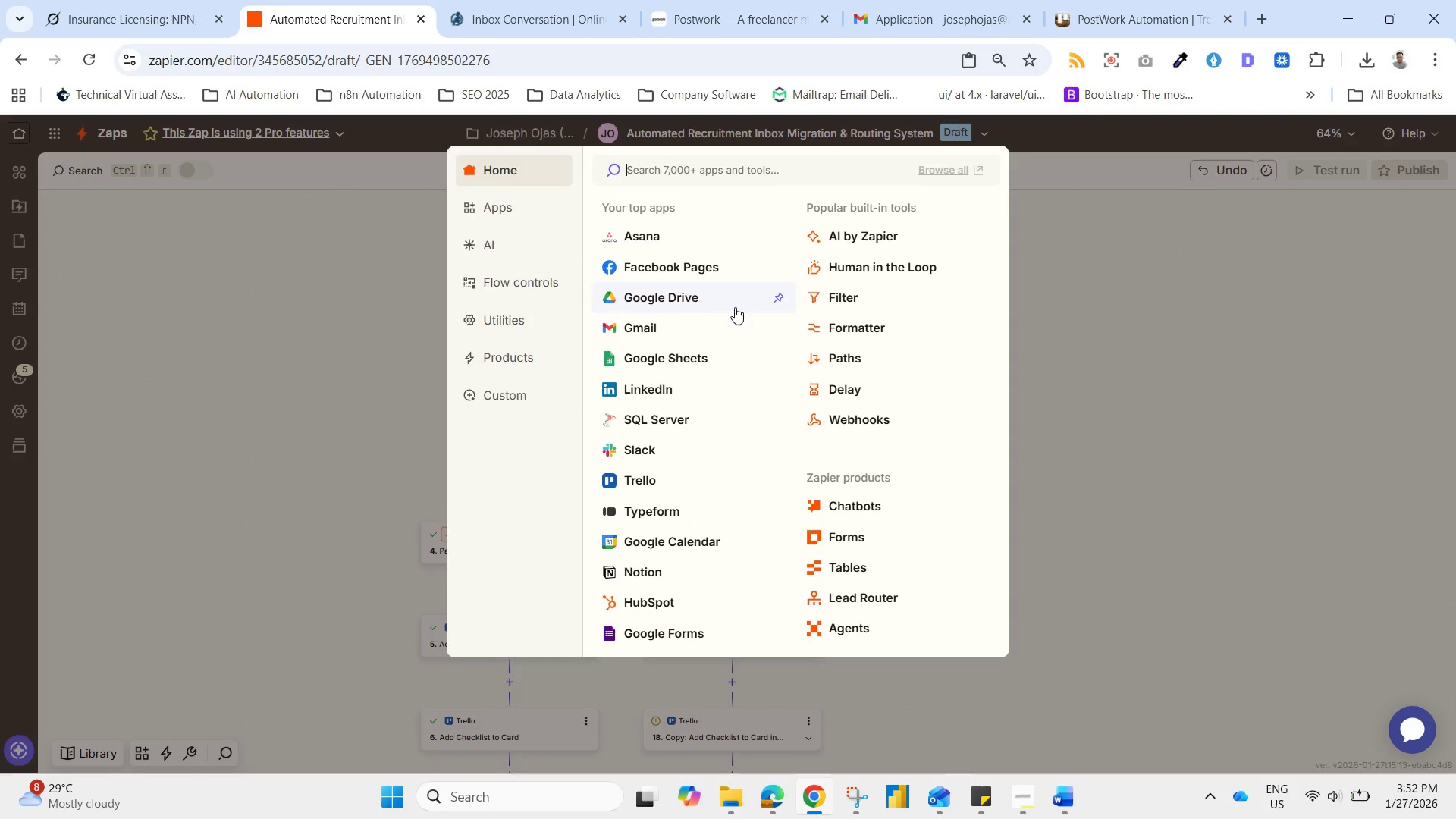 
left_click([818, 297])
 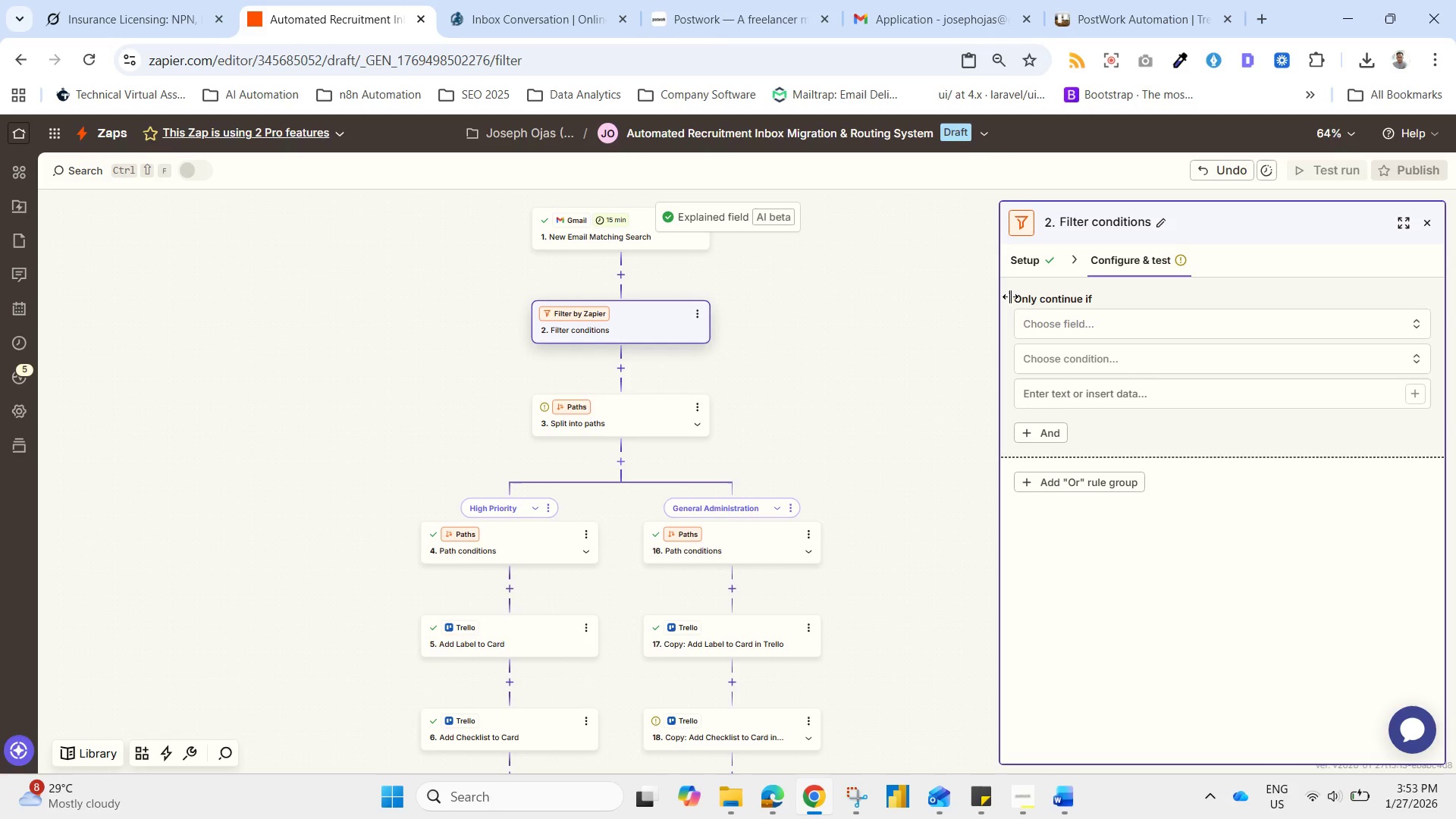 
wait(21.14)
 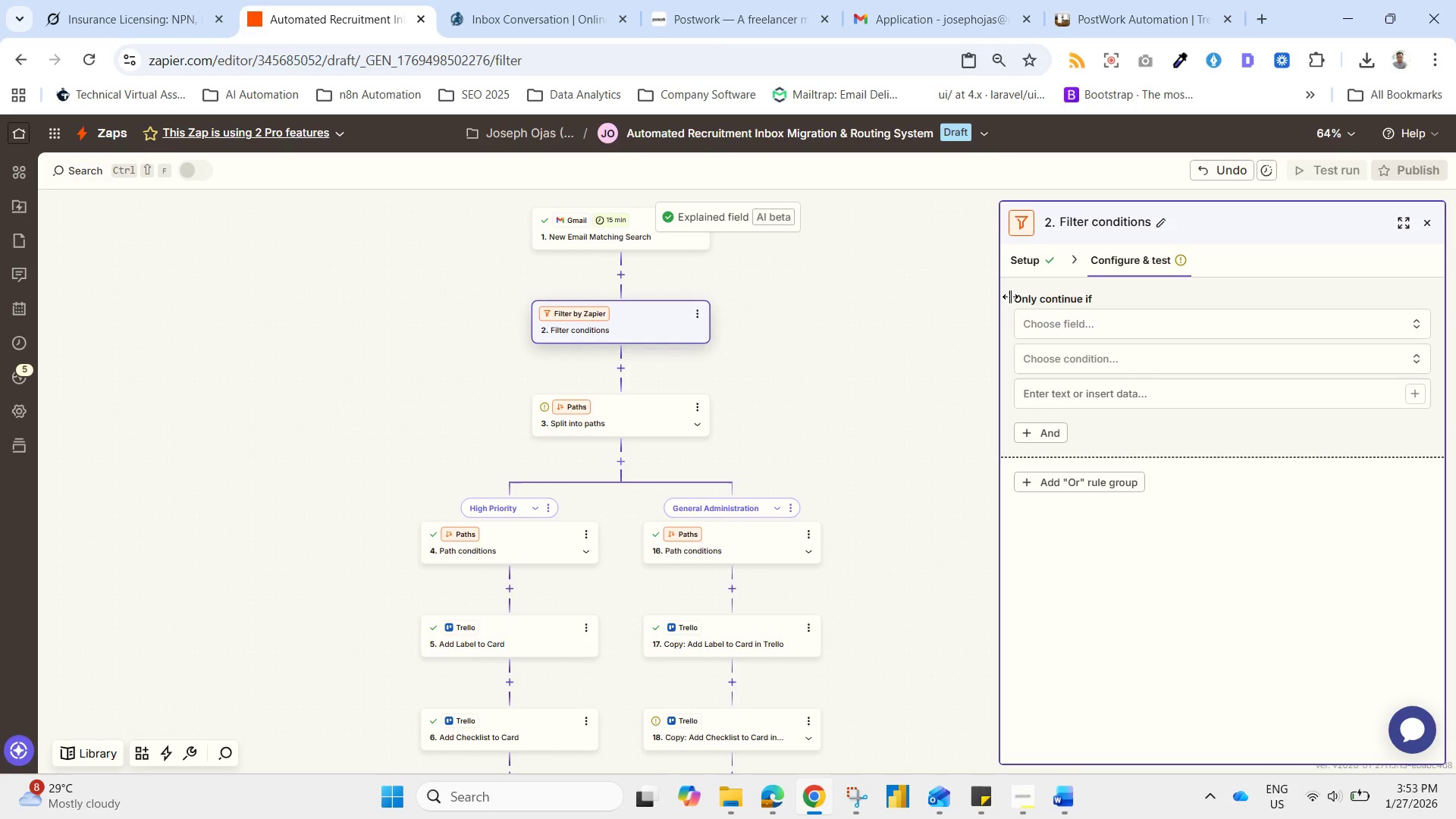 
mouse_move([695, 397])
 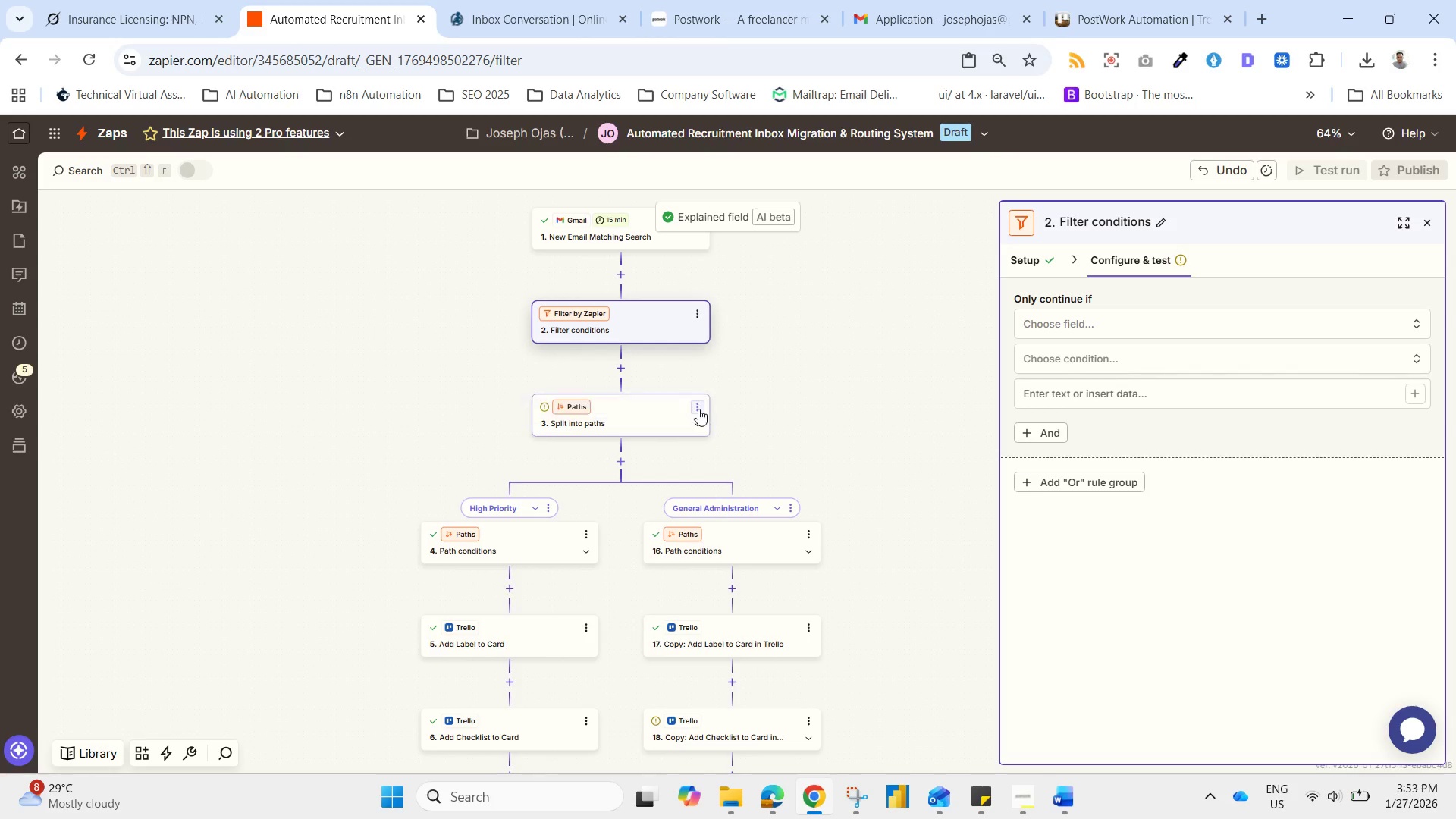 
left_click([698, 409])
 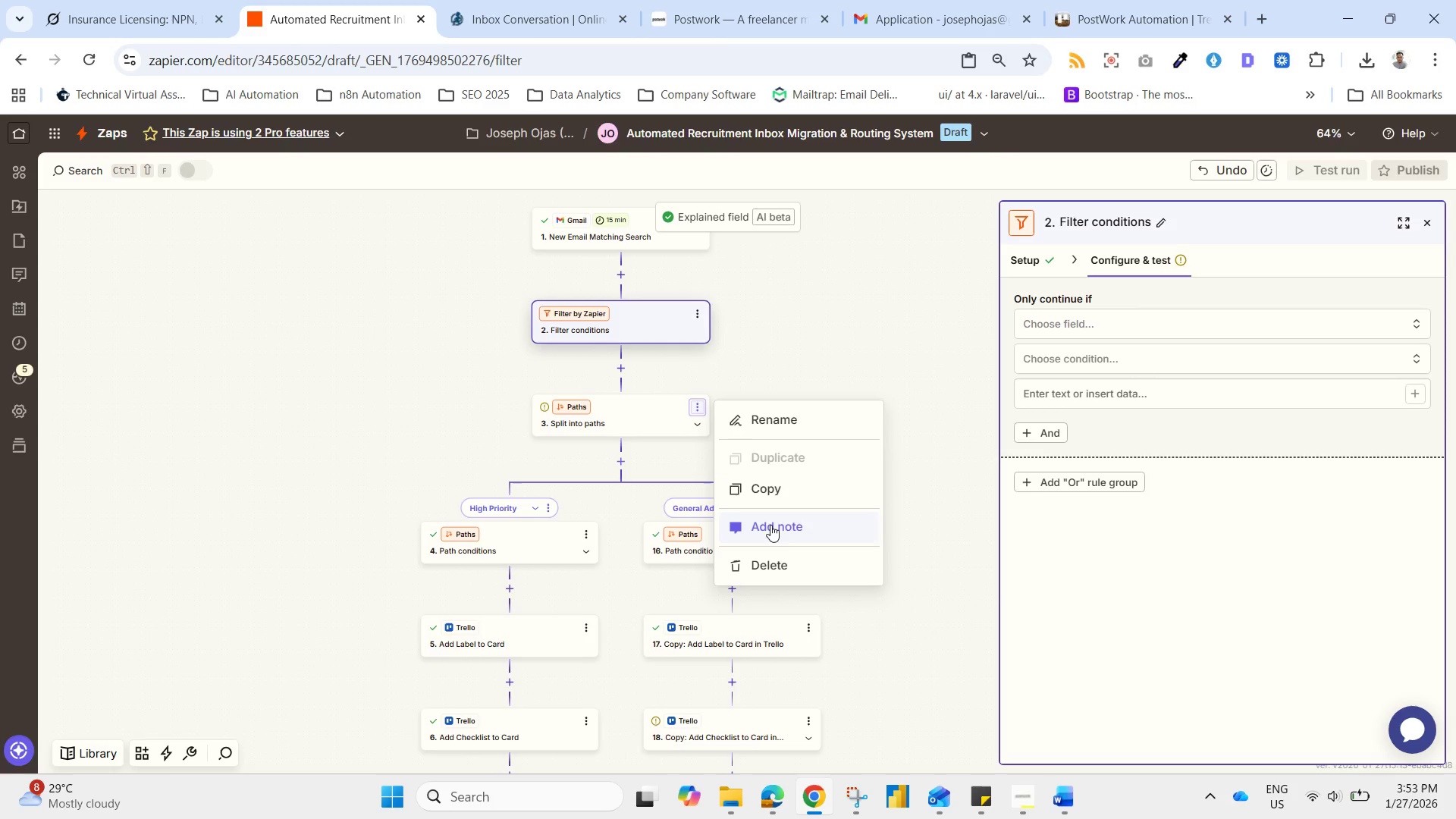 
mouse_move([801, 559])
 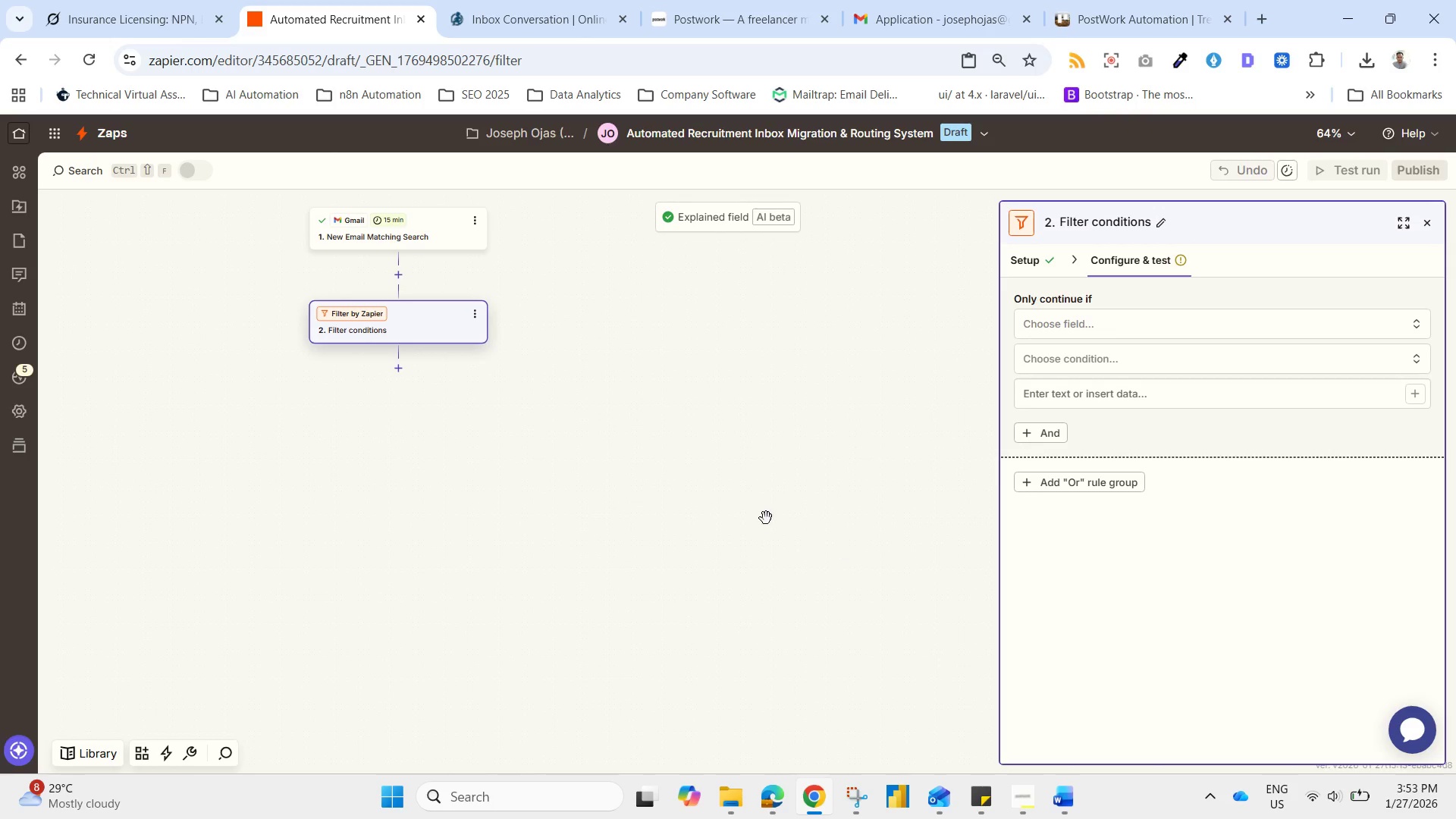 
scroll: coordinate [413, 327], scroll_direction: up, amount: 2.0
 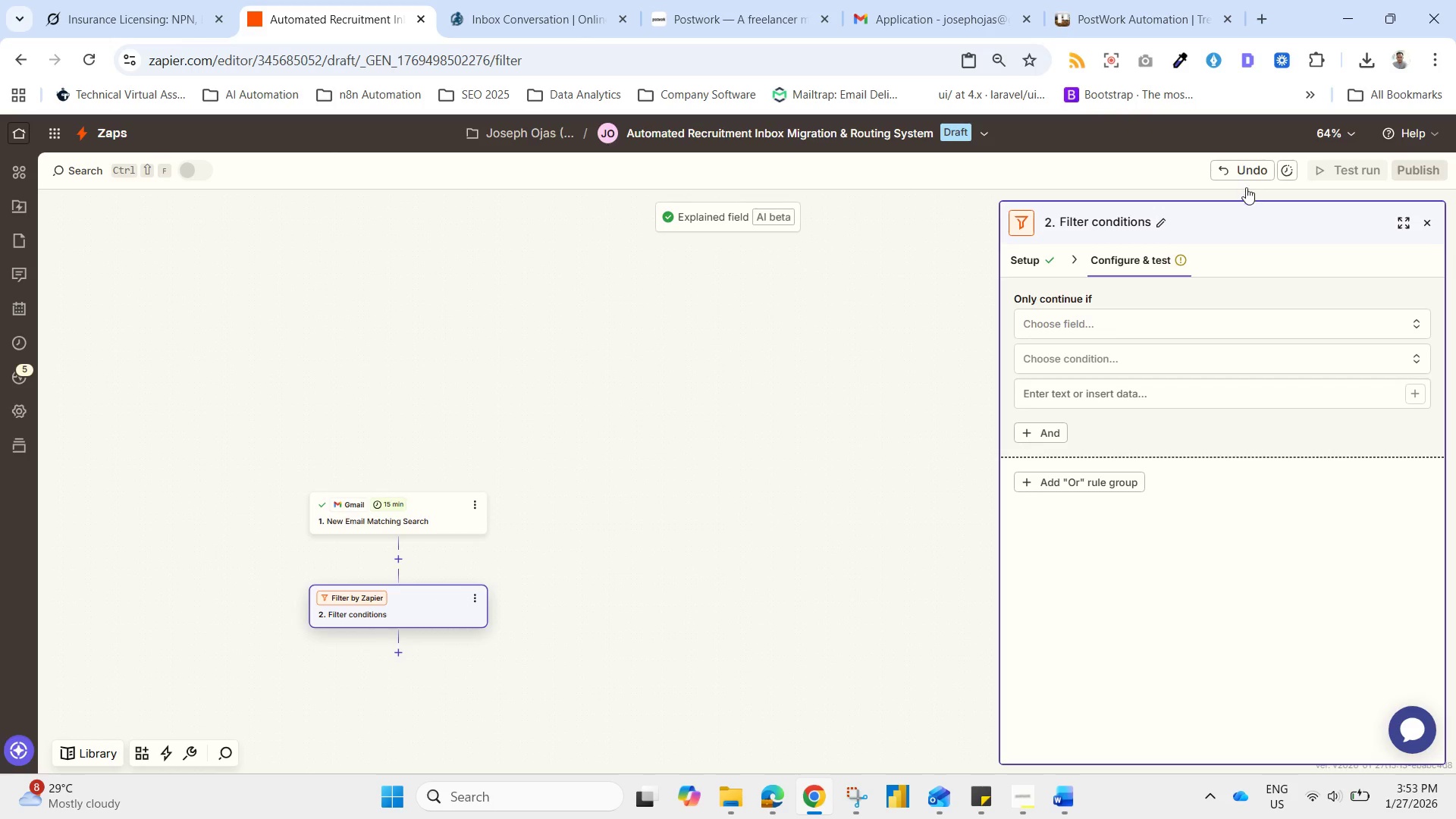 
left_click([913, 488])
 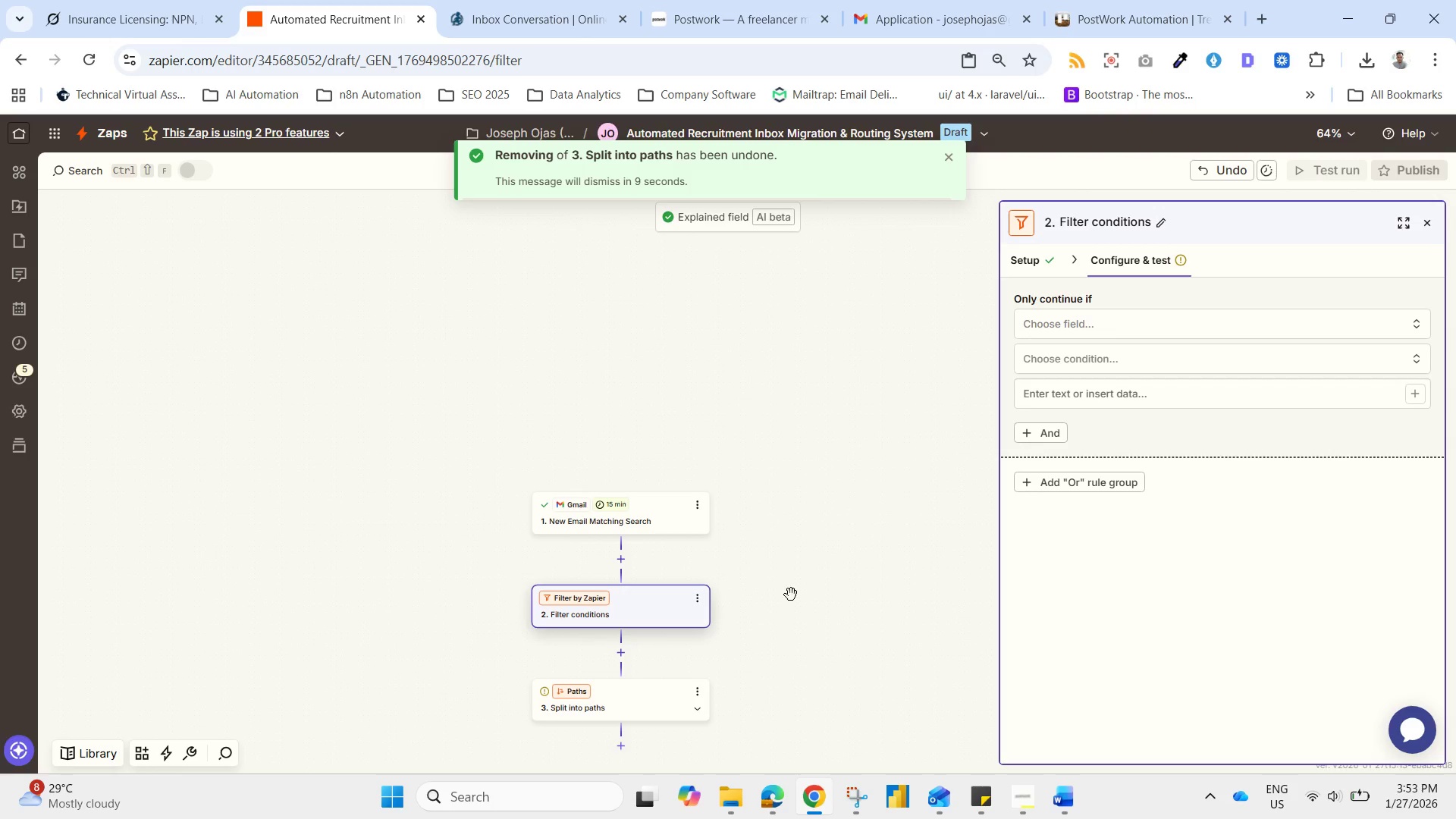 
left_click_drag(start_coordinate=[789, 595], to_coordinate=[780, 354])
 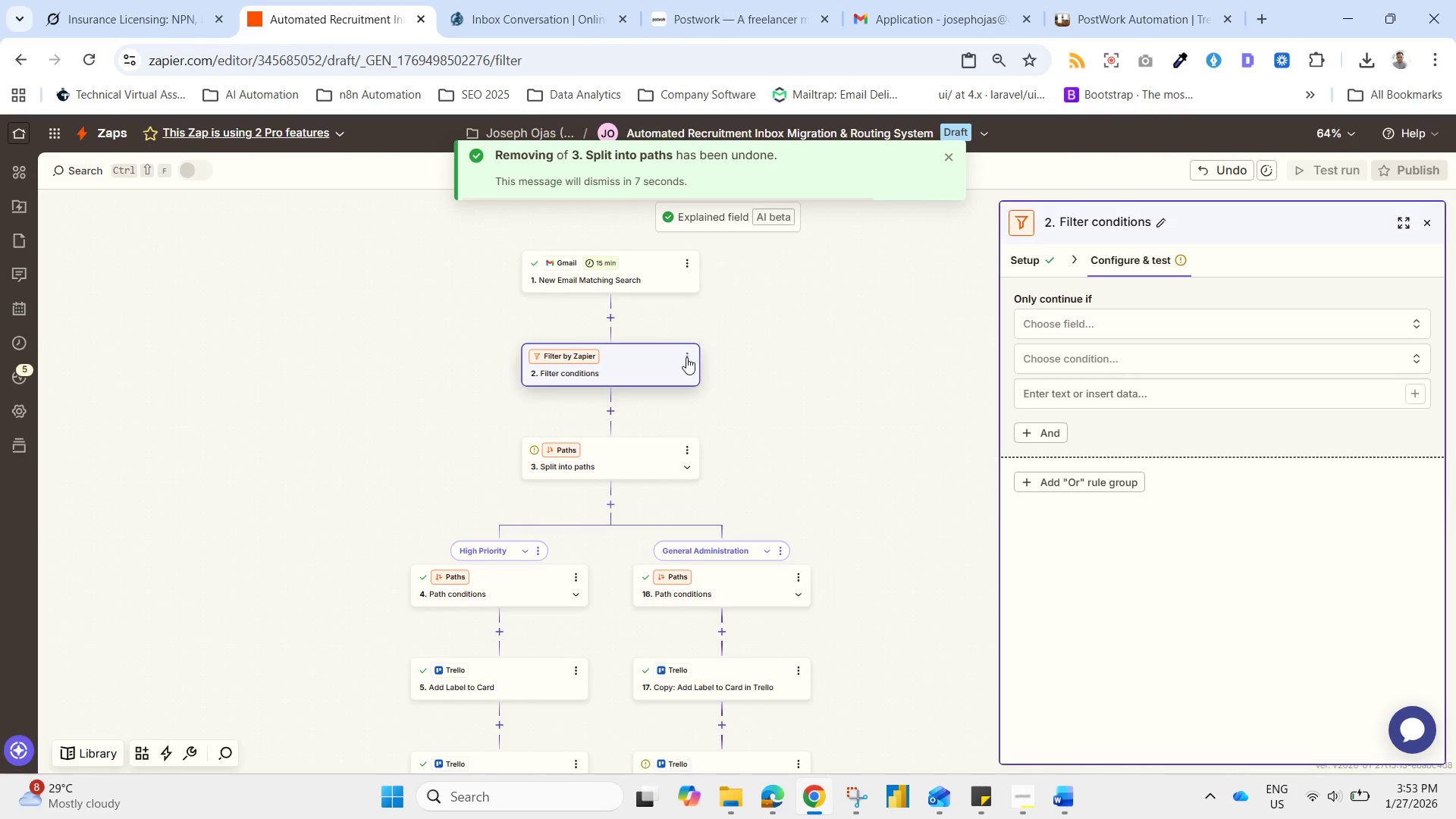 
left_click([680, 359])
 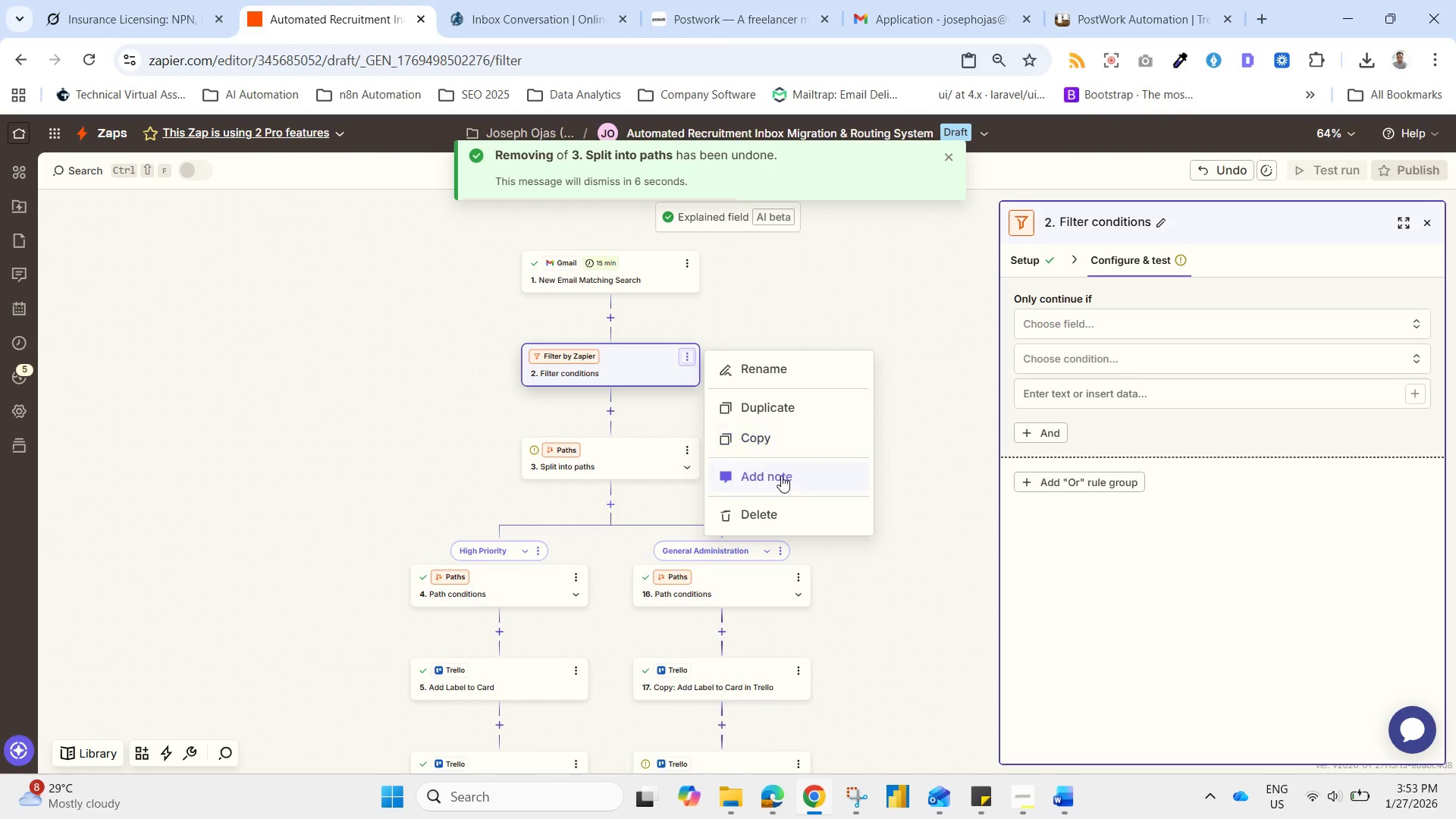 
left_click([776, 516])
 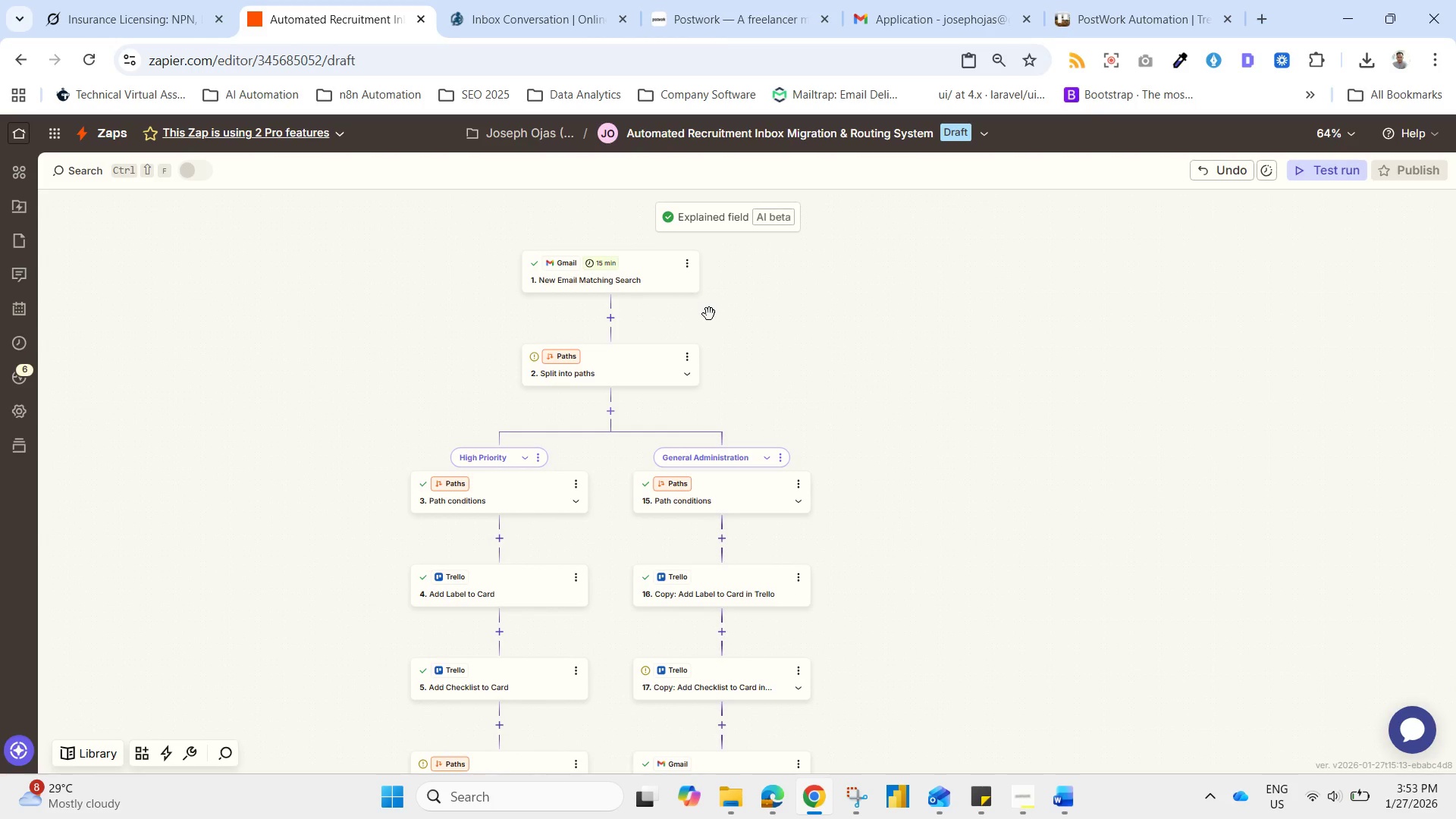 
wait(7.41)
 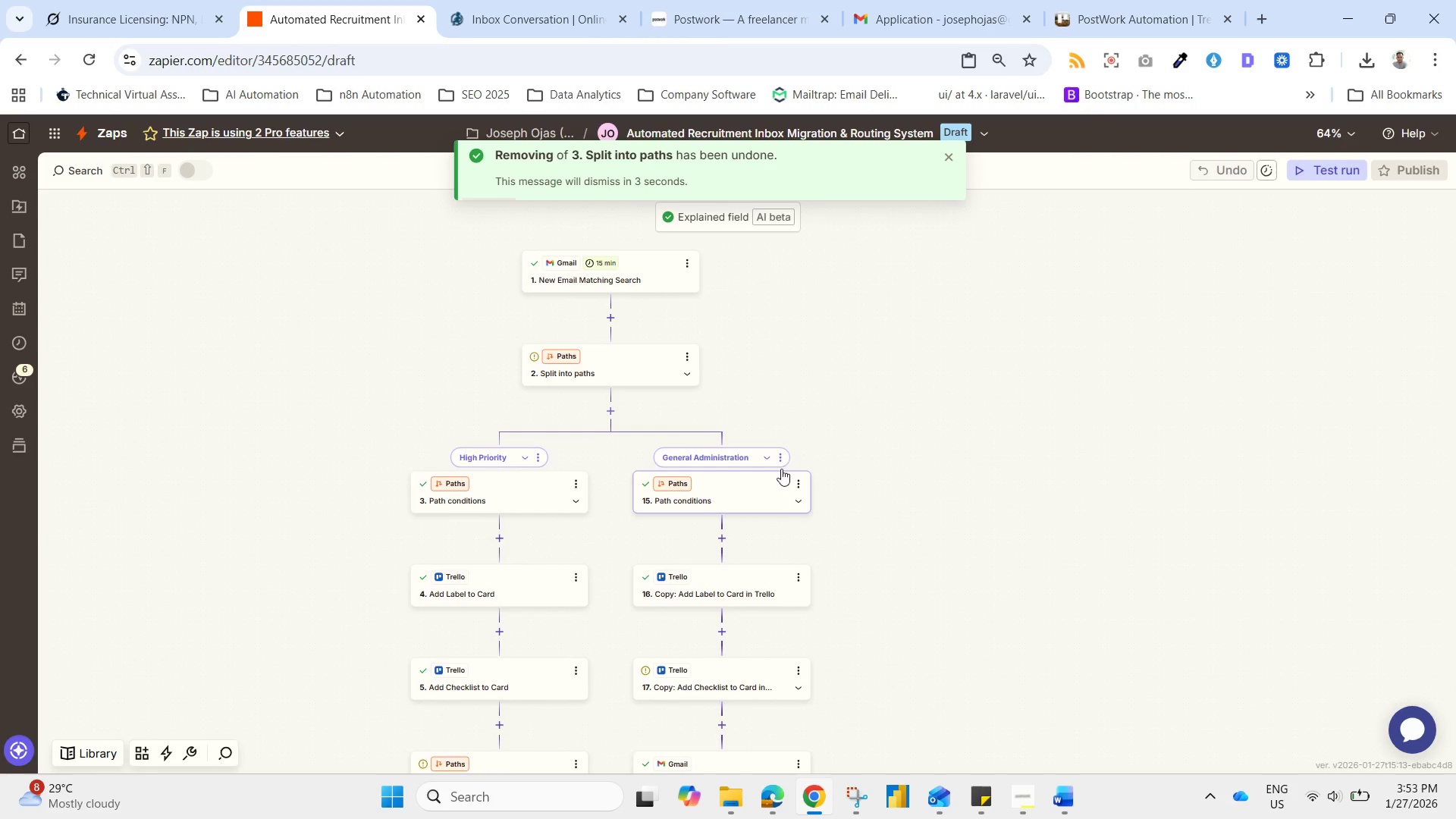 
left_click_drag(start_coordinate=[920, 652], to_coordinate=[946, 375])
 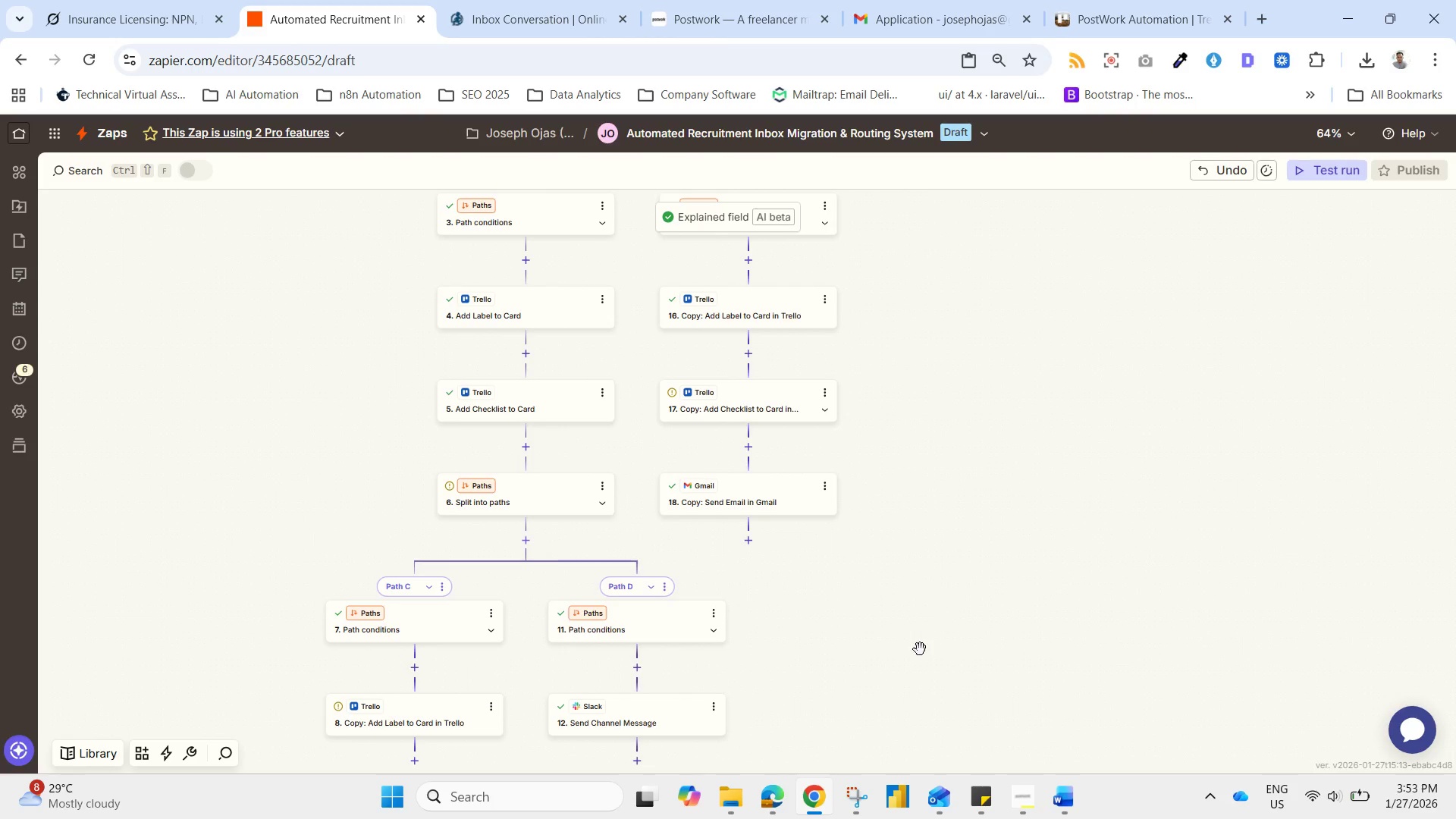 
left_click_drag(start_coordinate=[920, 649], to_coordinate=[977, 651])
 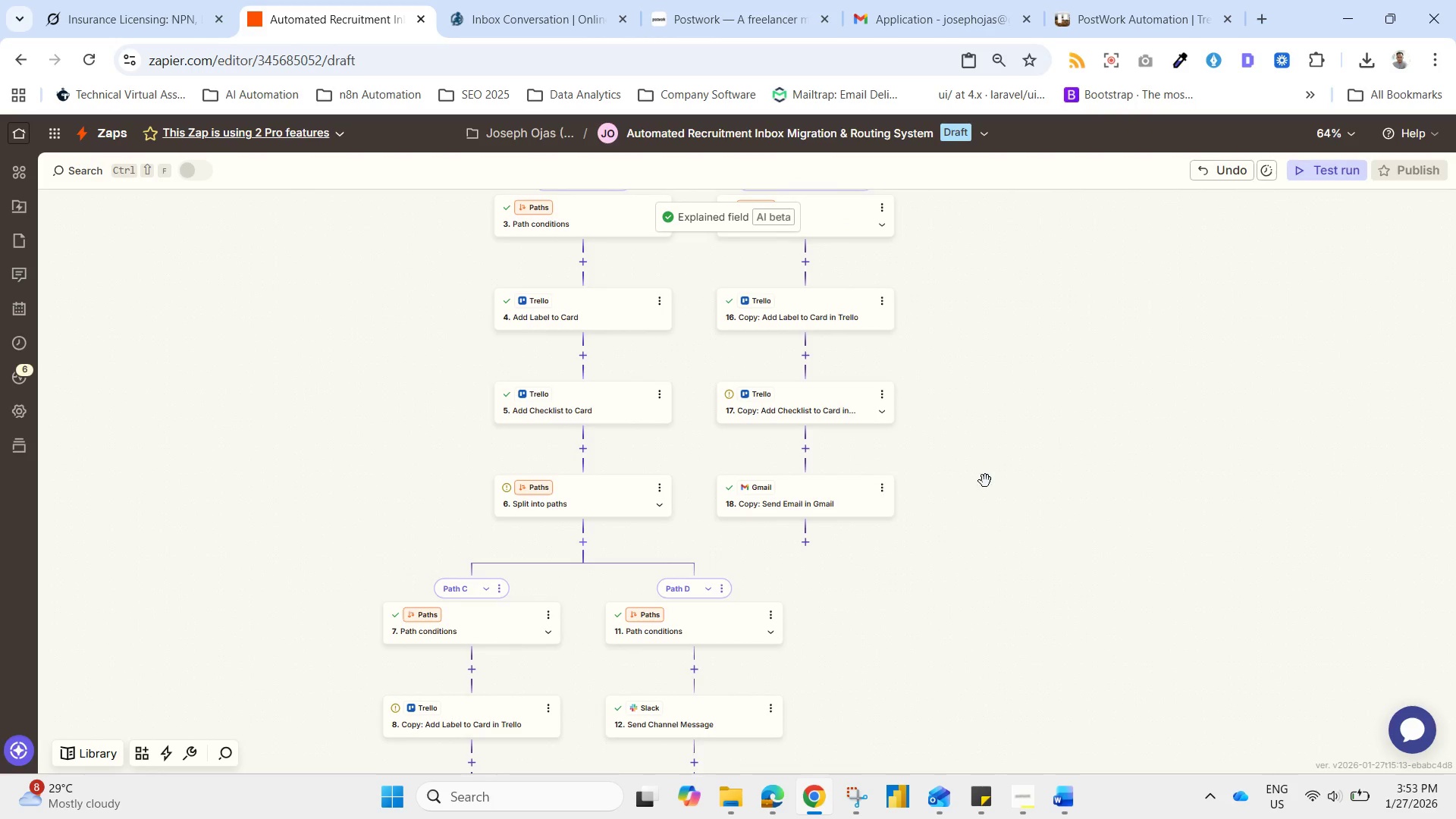 
left_click_drag(start_coordinate=[989, 482], to_coordinate=[1020, 575])
 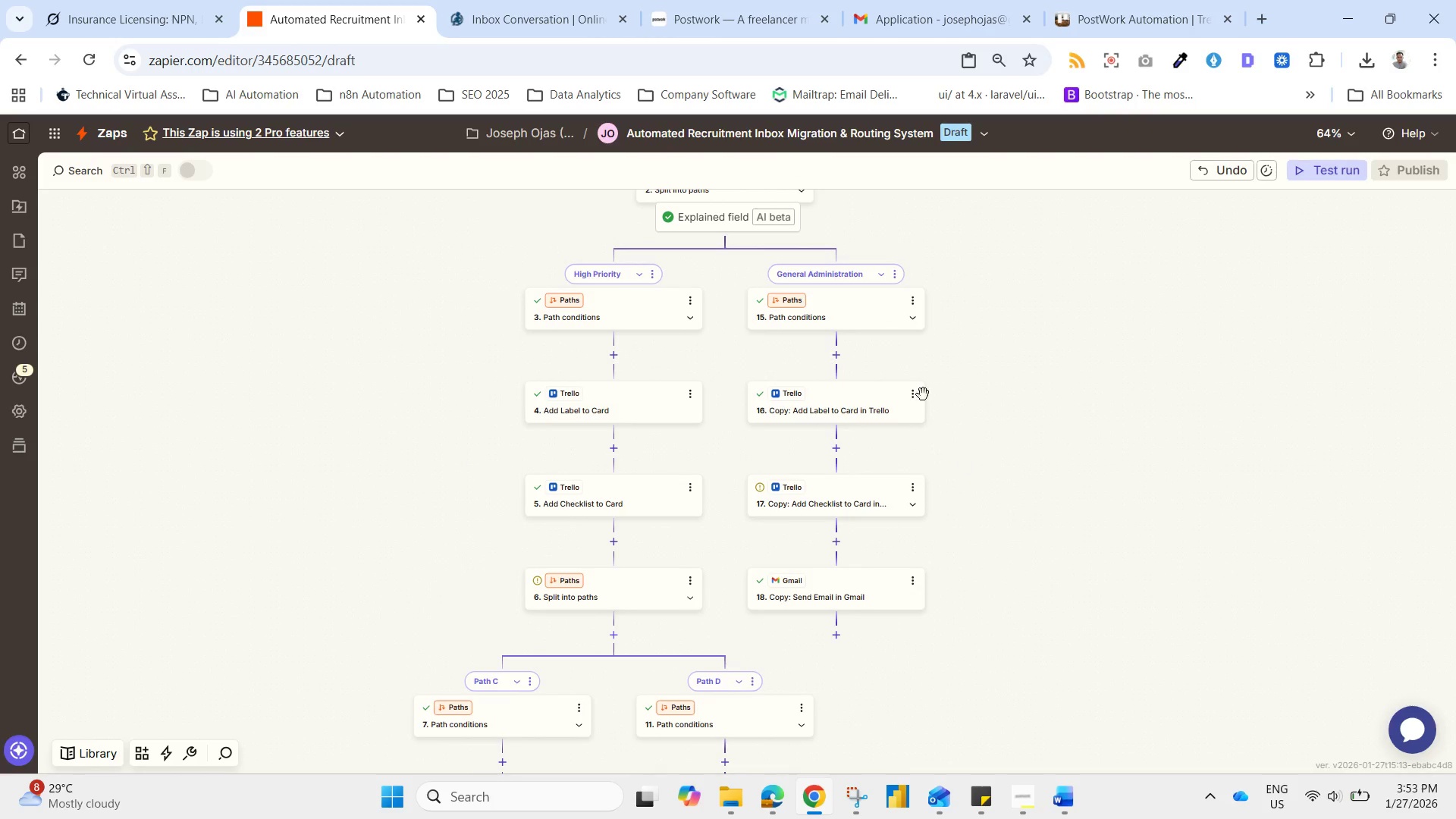 
left_click_drag(start_coordinate=[940, 592], to_coordinate=[988, 309])
 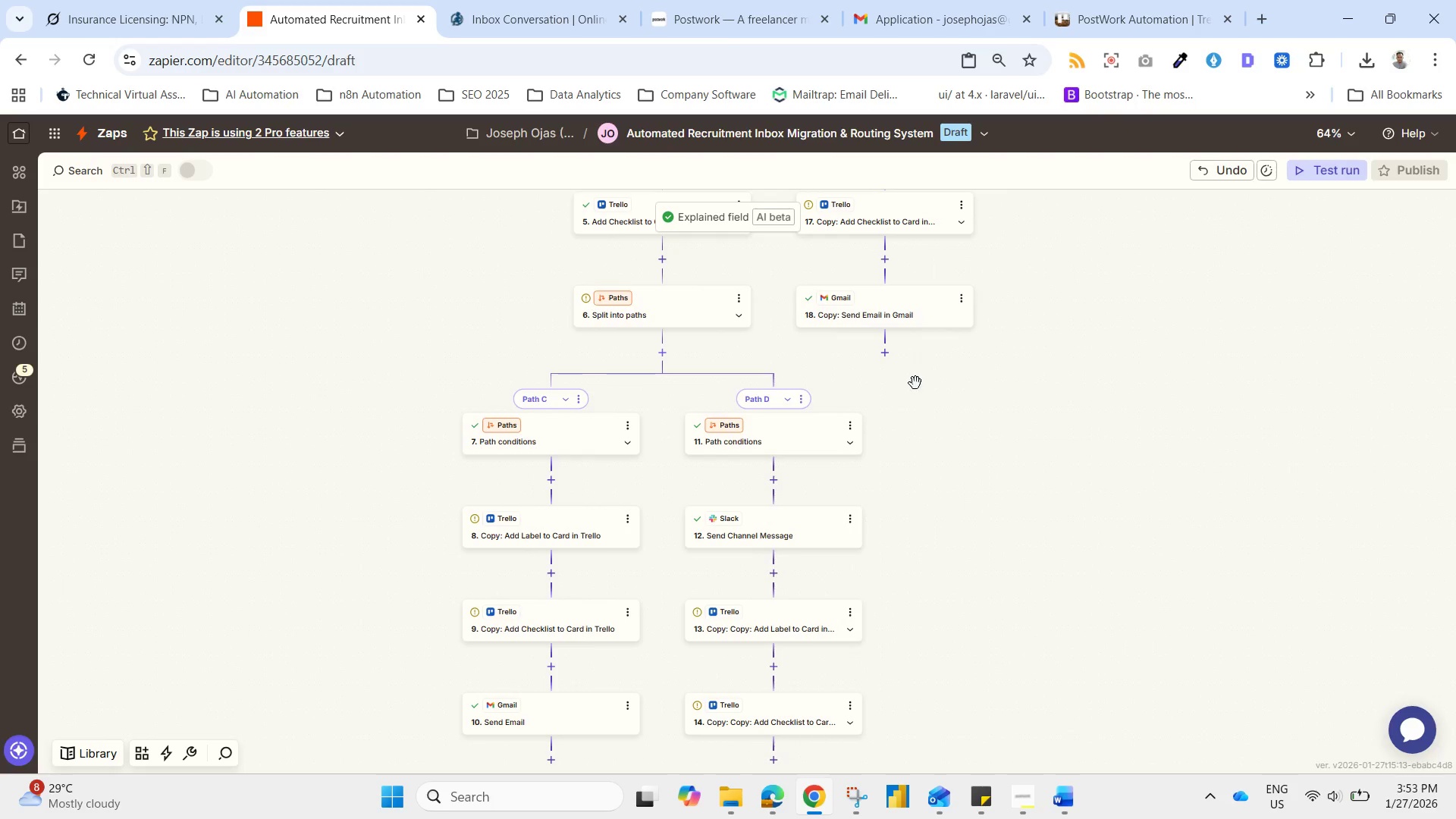 
left_click_drag(start_coordinate=[1377, 381], to_coordinate=[1326, 432])
 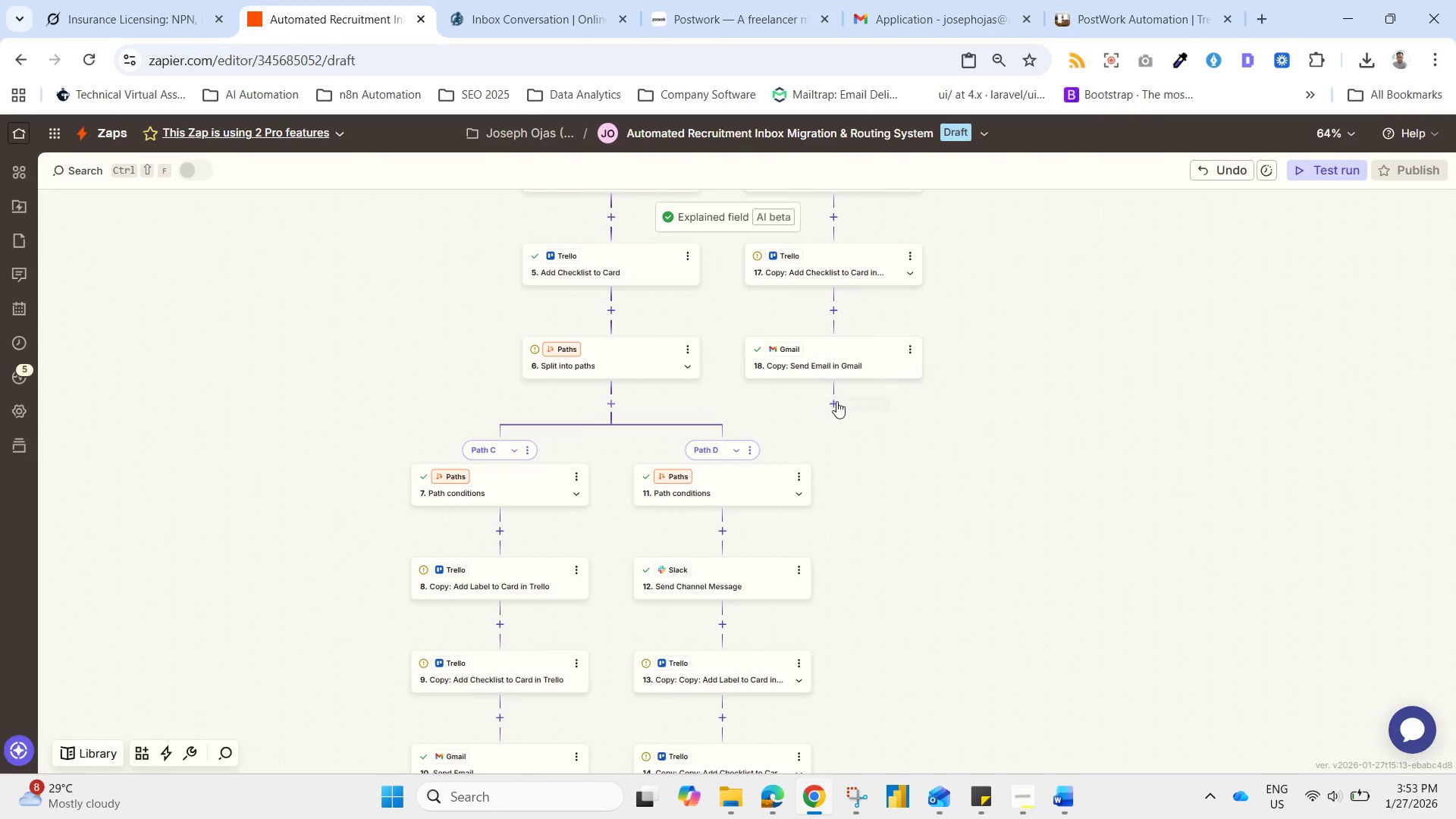 
left_click([839, 404])
 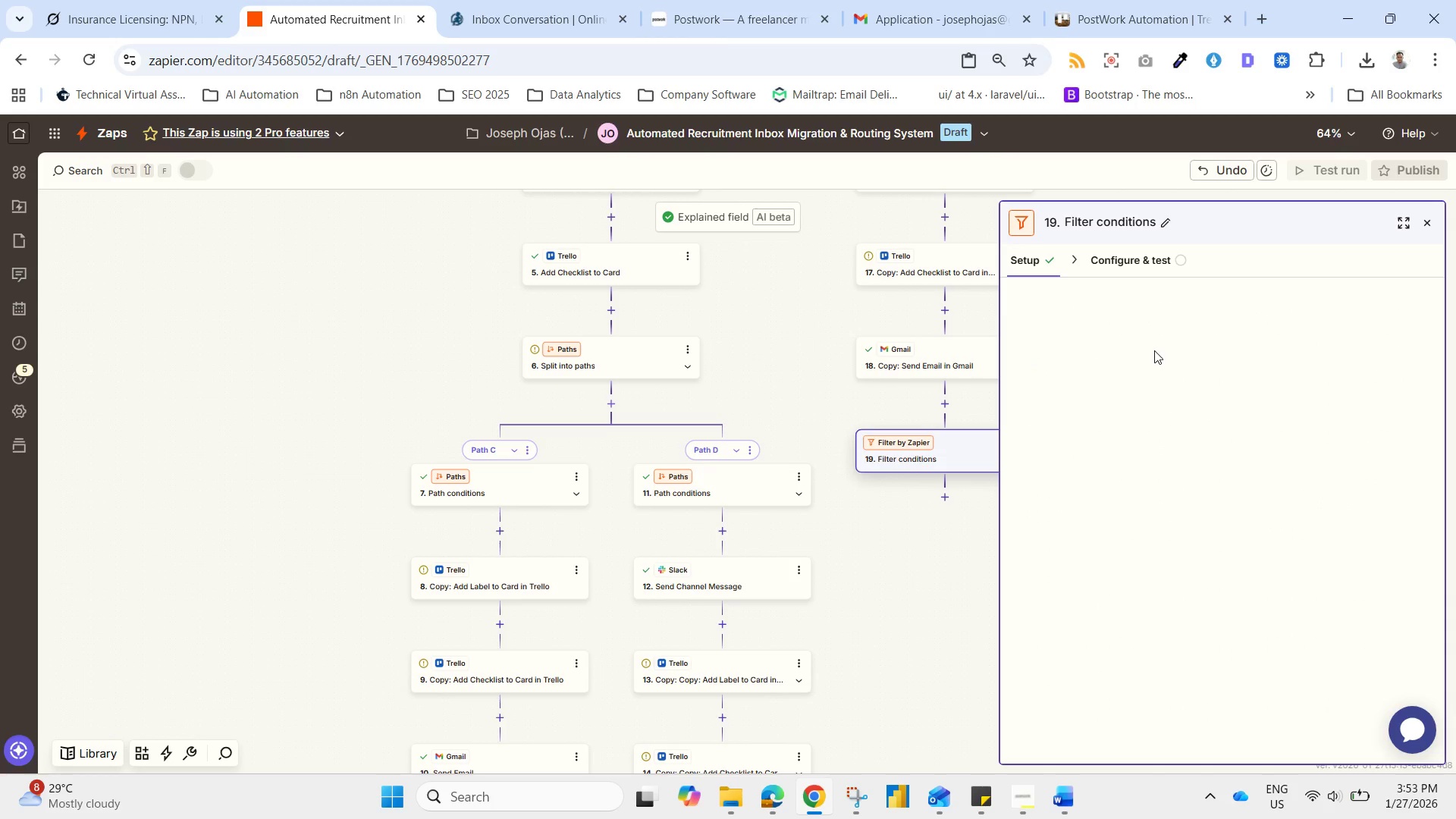 
wait(5.07)
 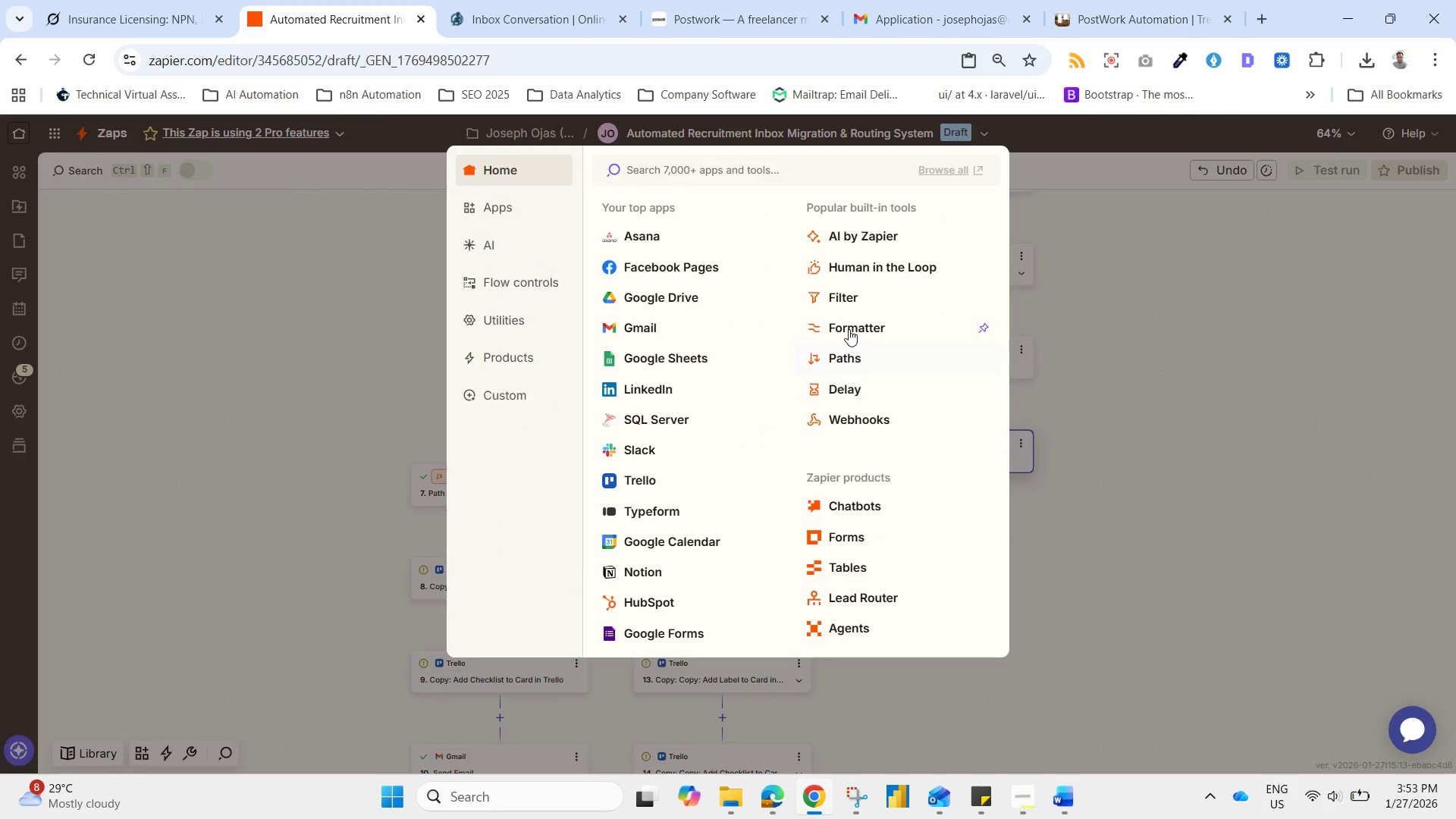 
mouse_move([1105, 291])
 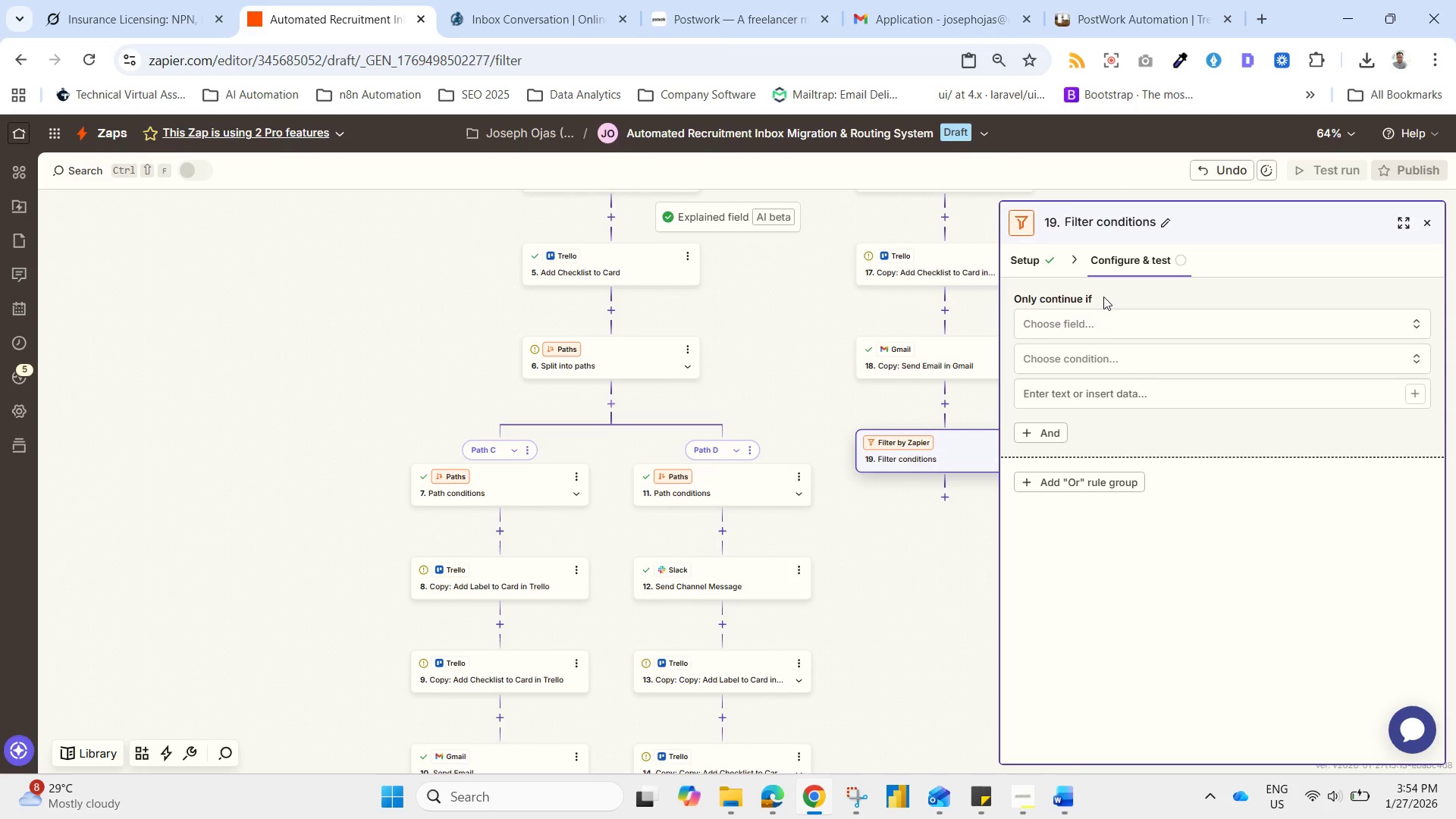 
wait(5.58)
 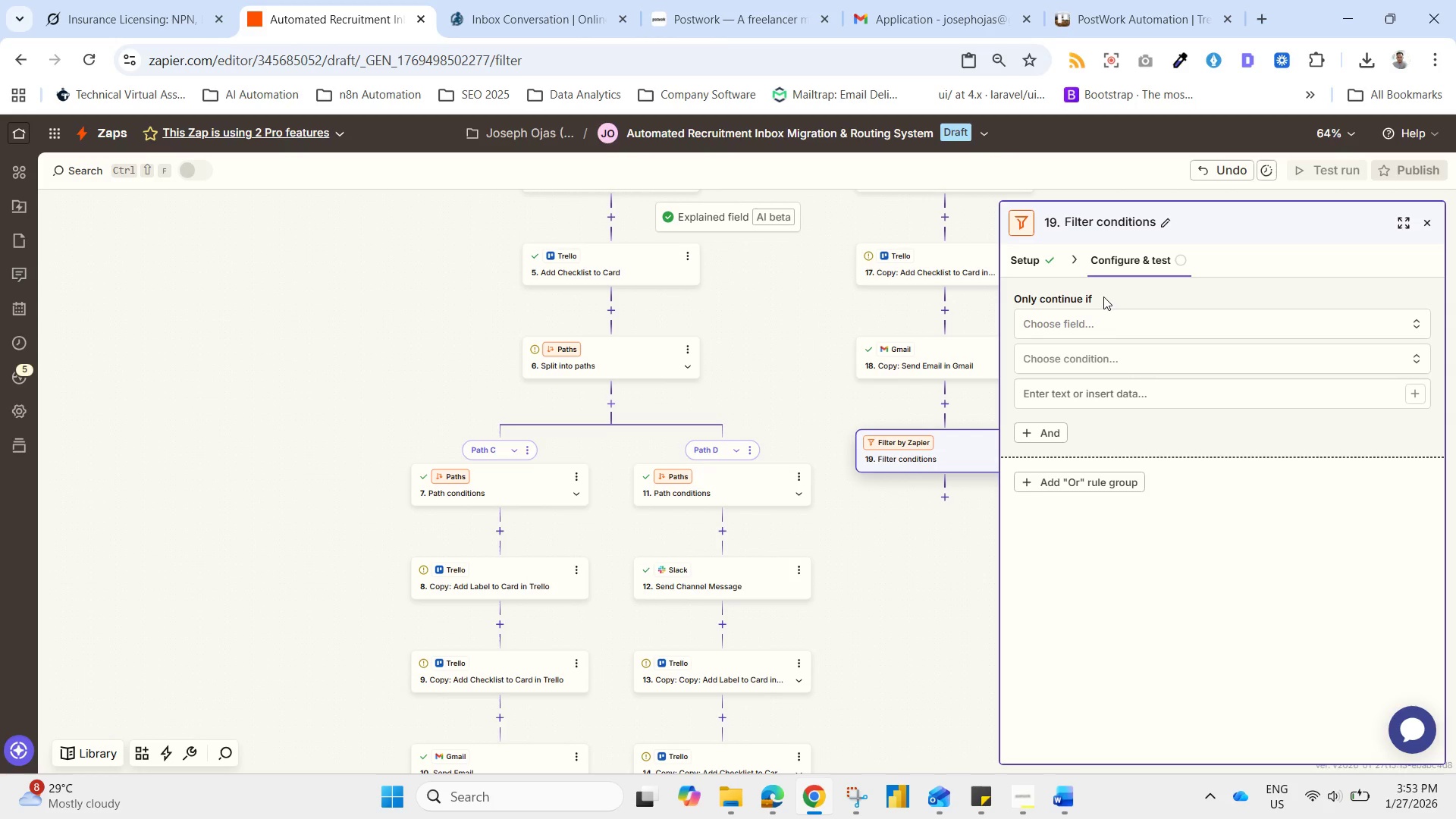 
left_click([1090, 324])
 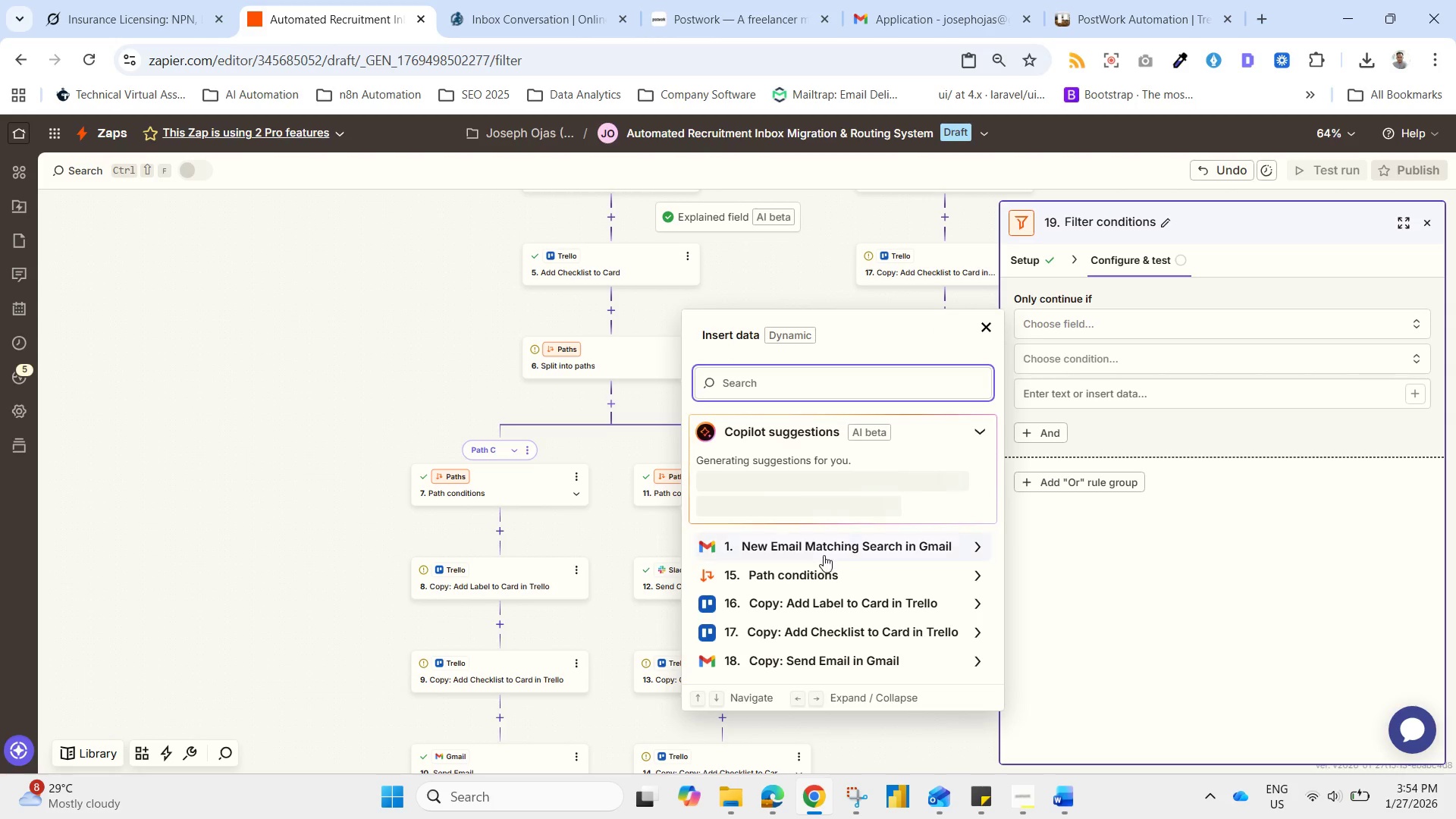 
left_click([819, 549])
 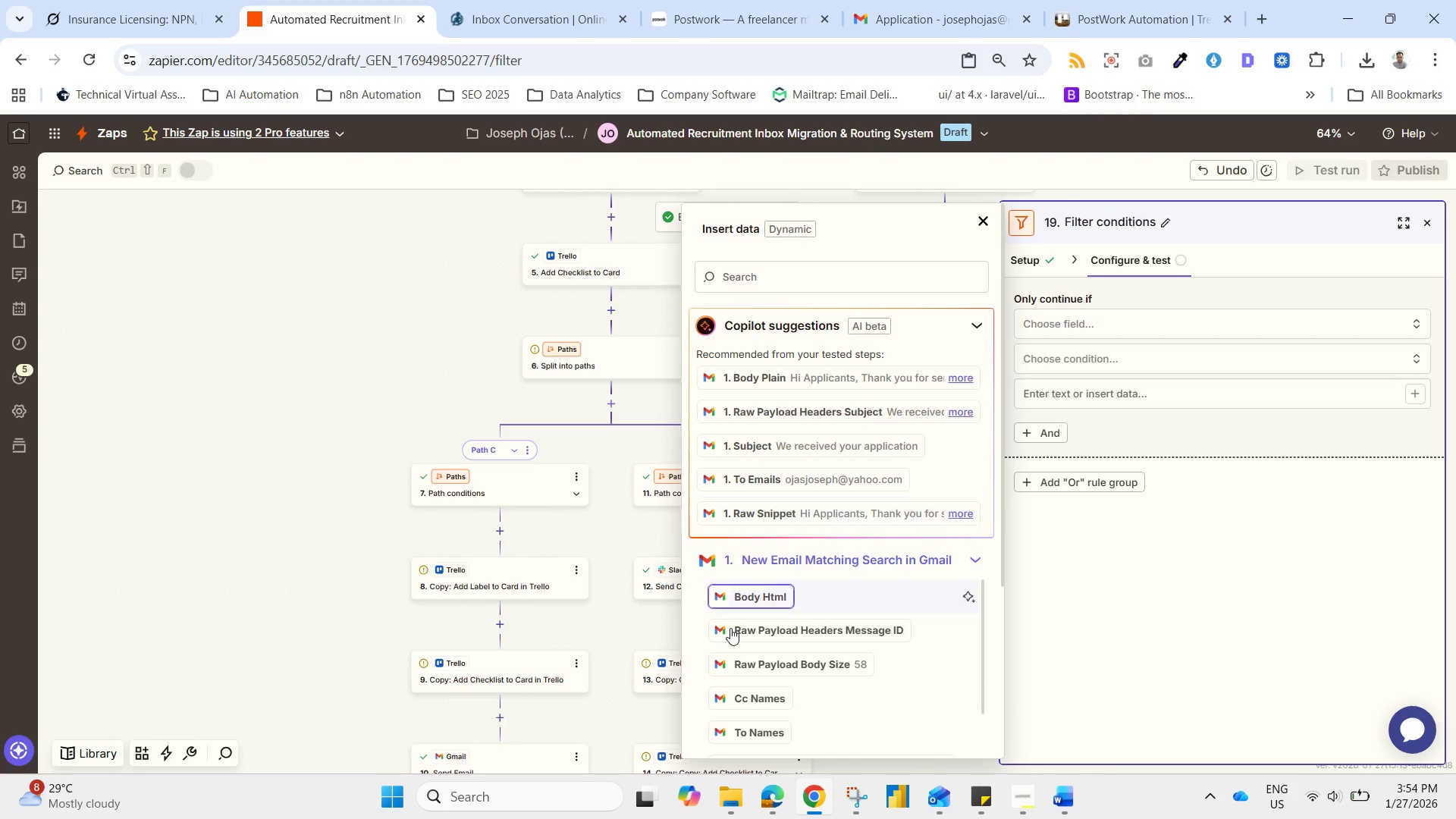 
left_click_drag(start_coordinate=[780, 631], to_coordinate=[785, 631])
 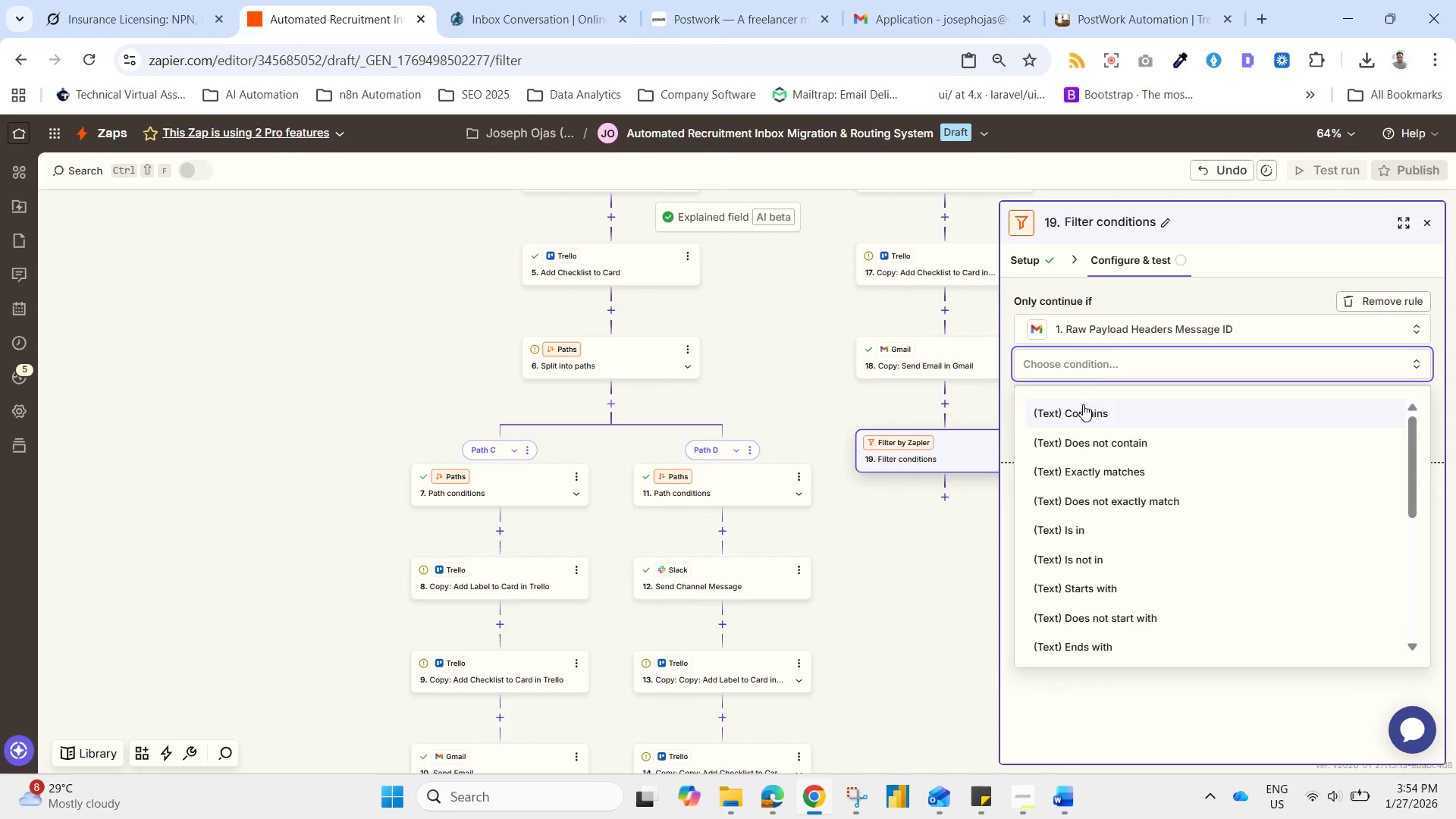 
left_click([1090, 418])
 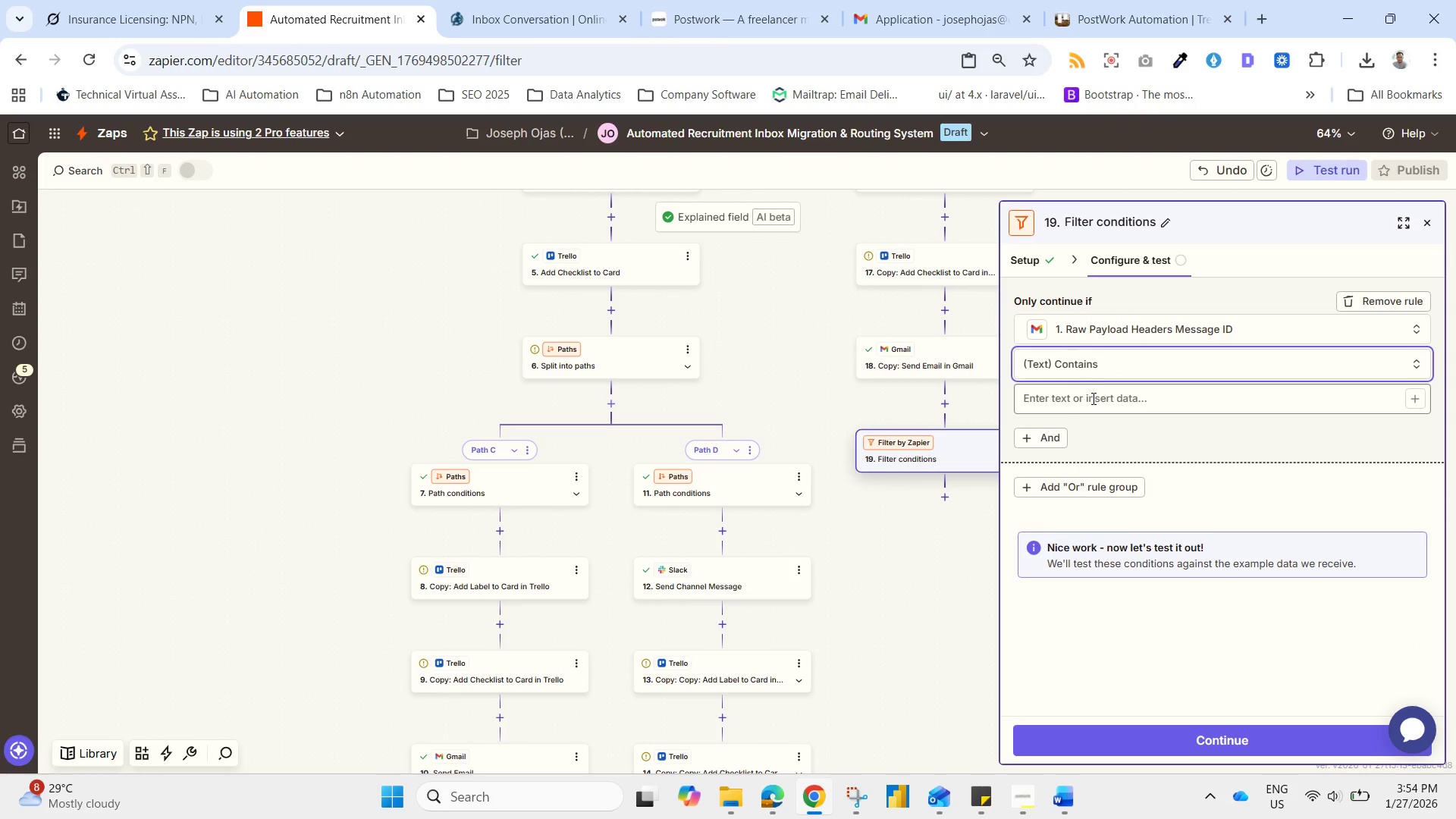 
left_click_drag(start_coordinate=[1097, 391], to_coordinate=[1101, 390])
 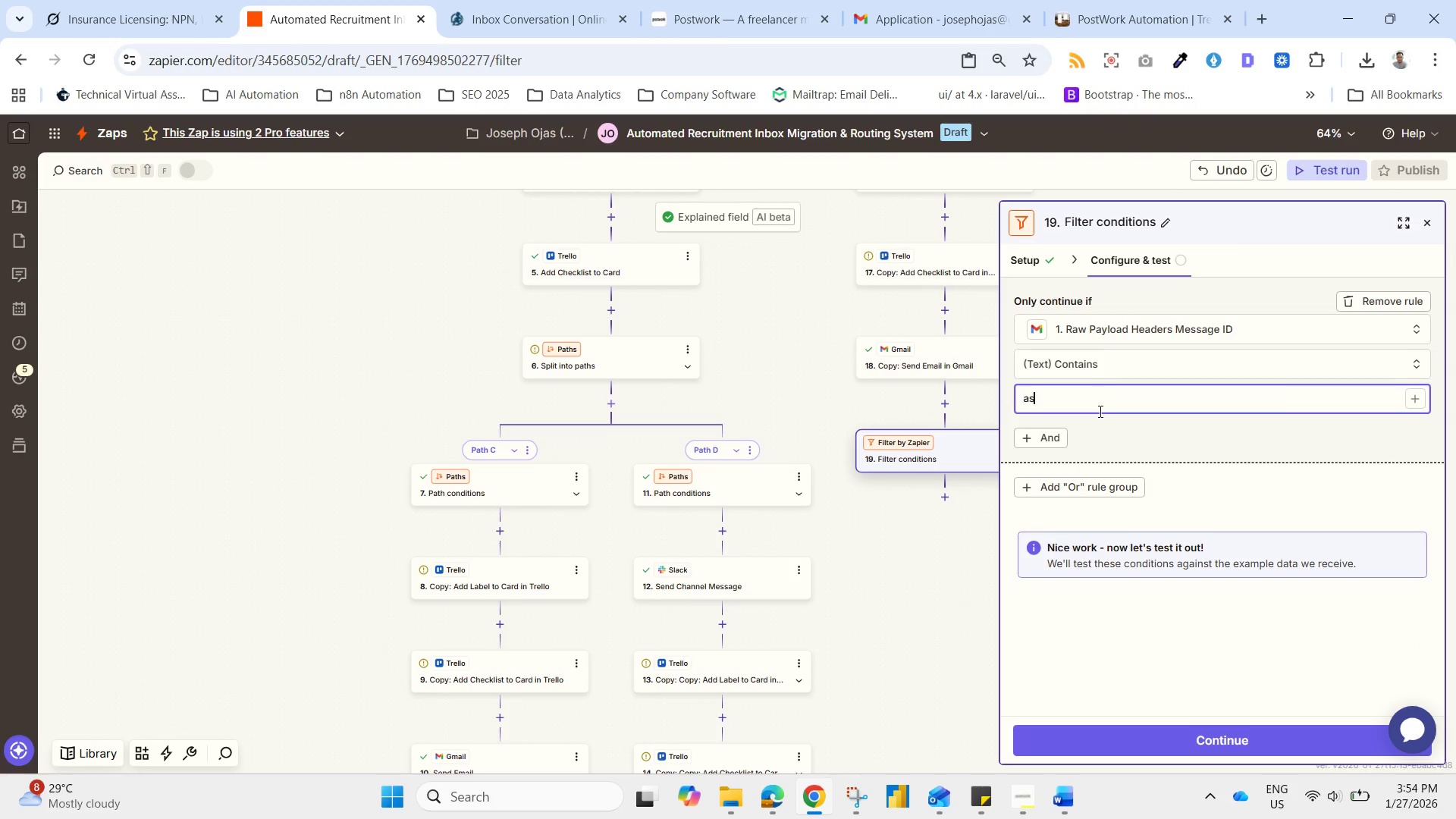 
type(asdfdf)
 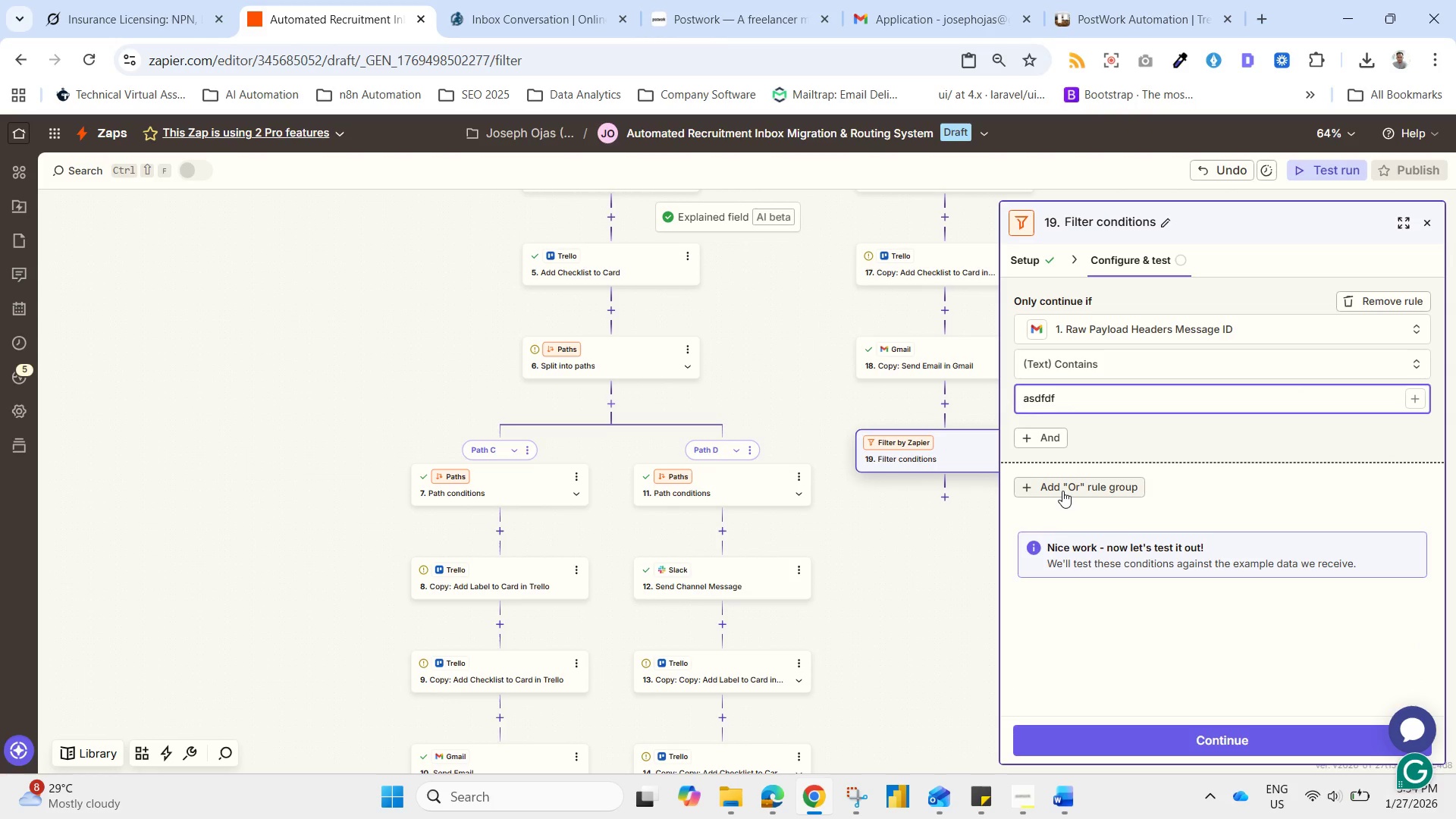 
left_click([1062, 491])
 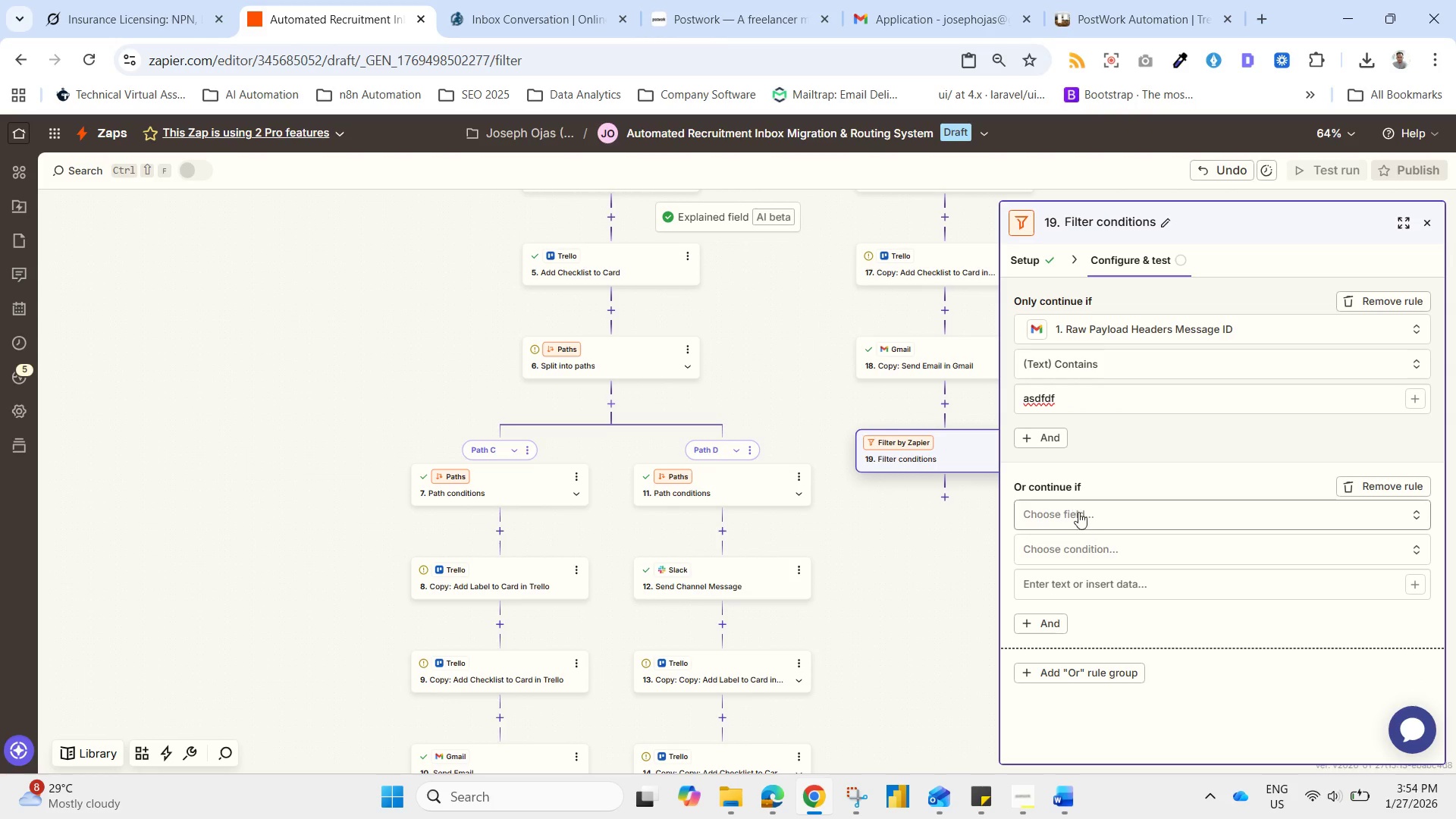 
left_click([1083, 516])
 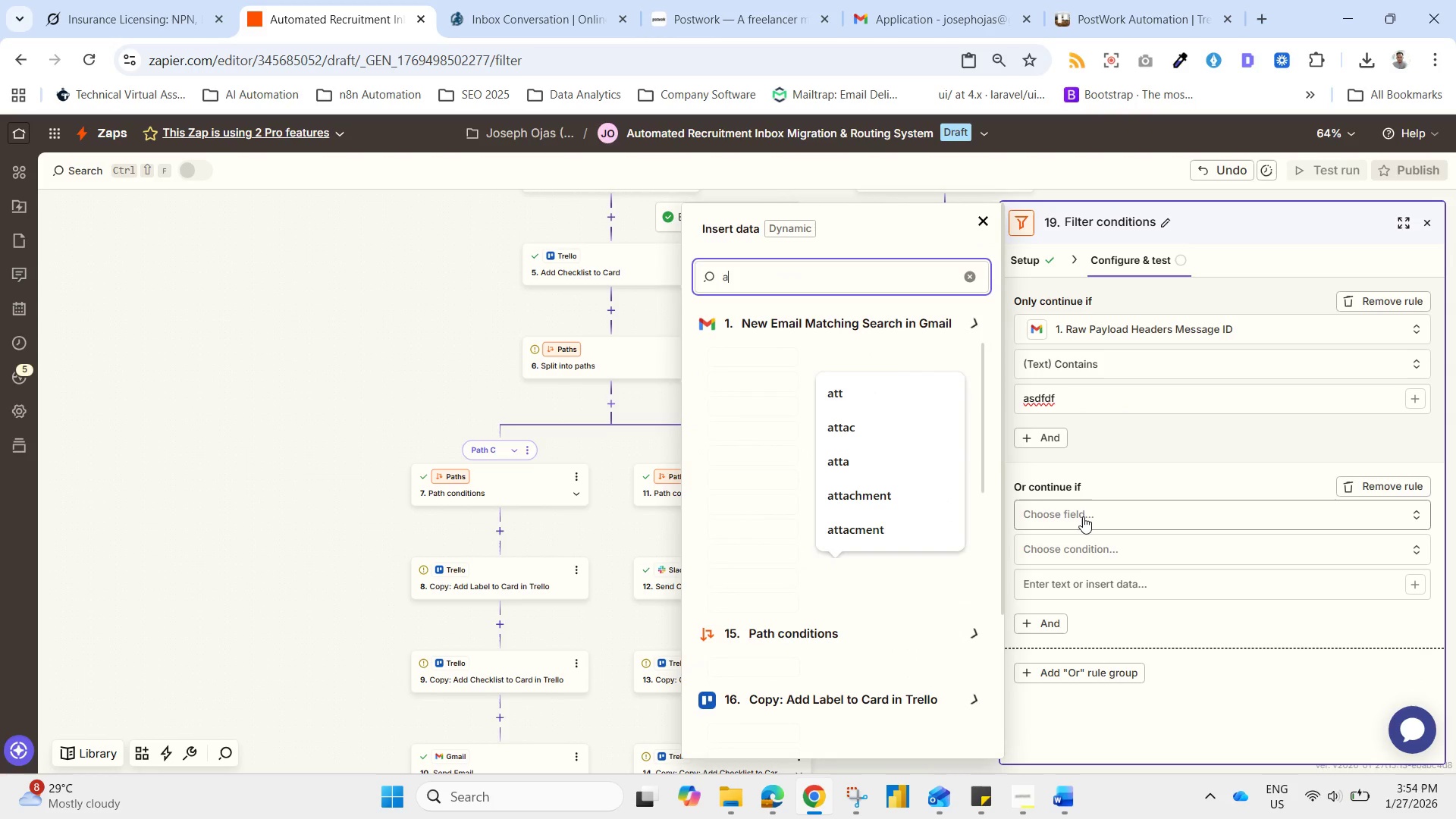 
key(A)
 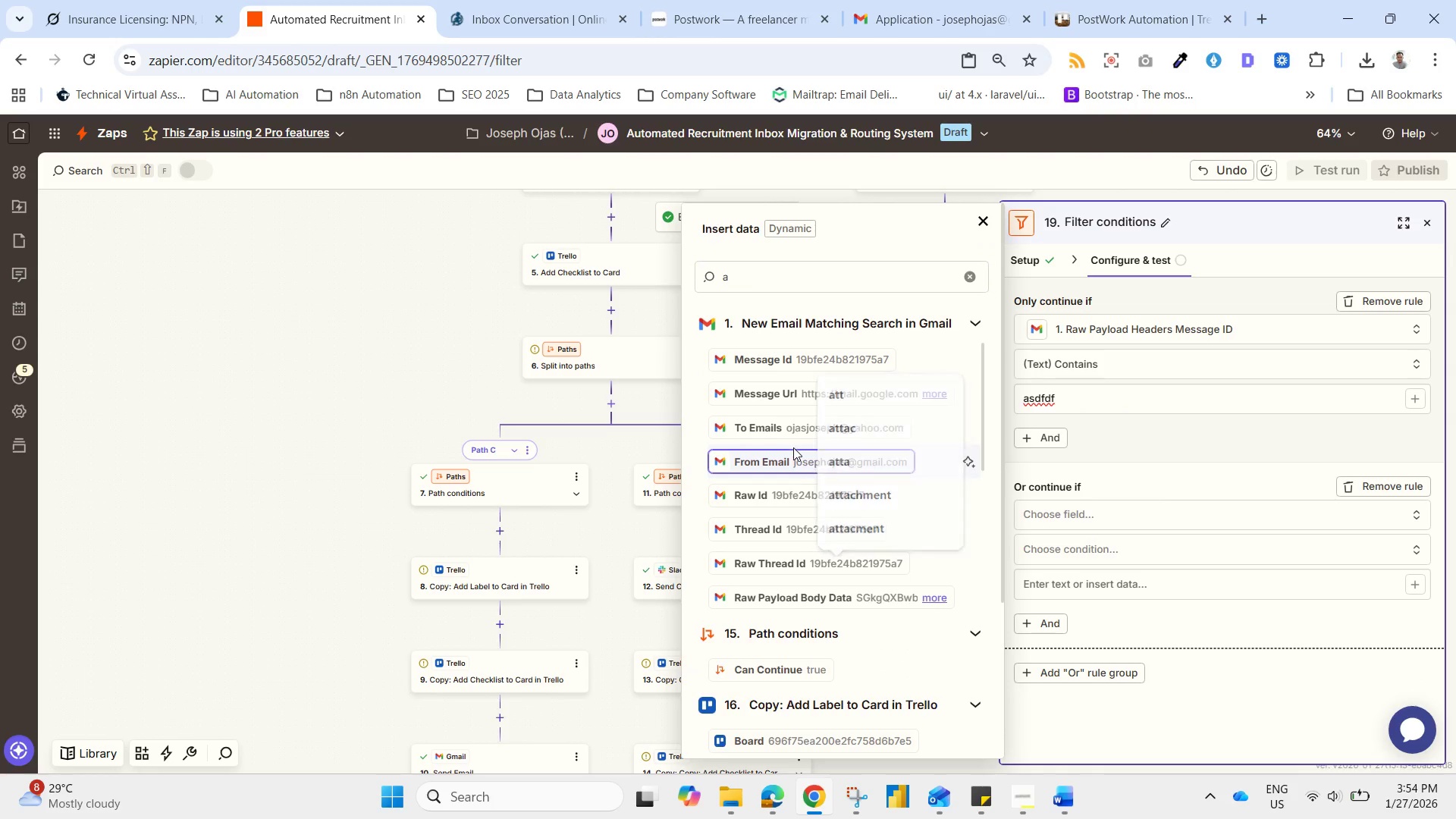 
left_click([788, 472])
 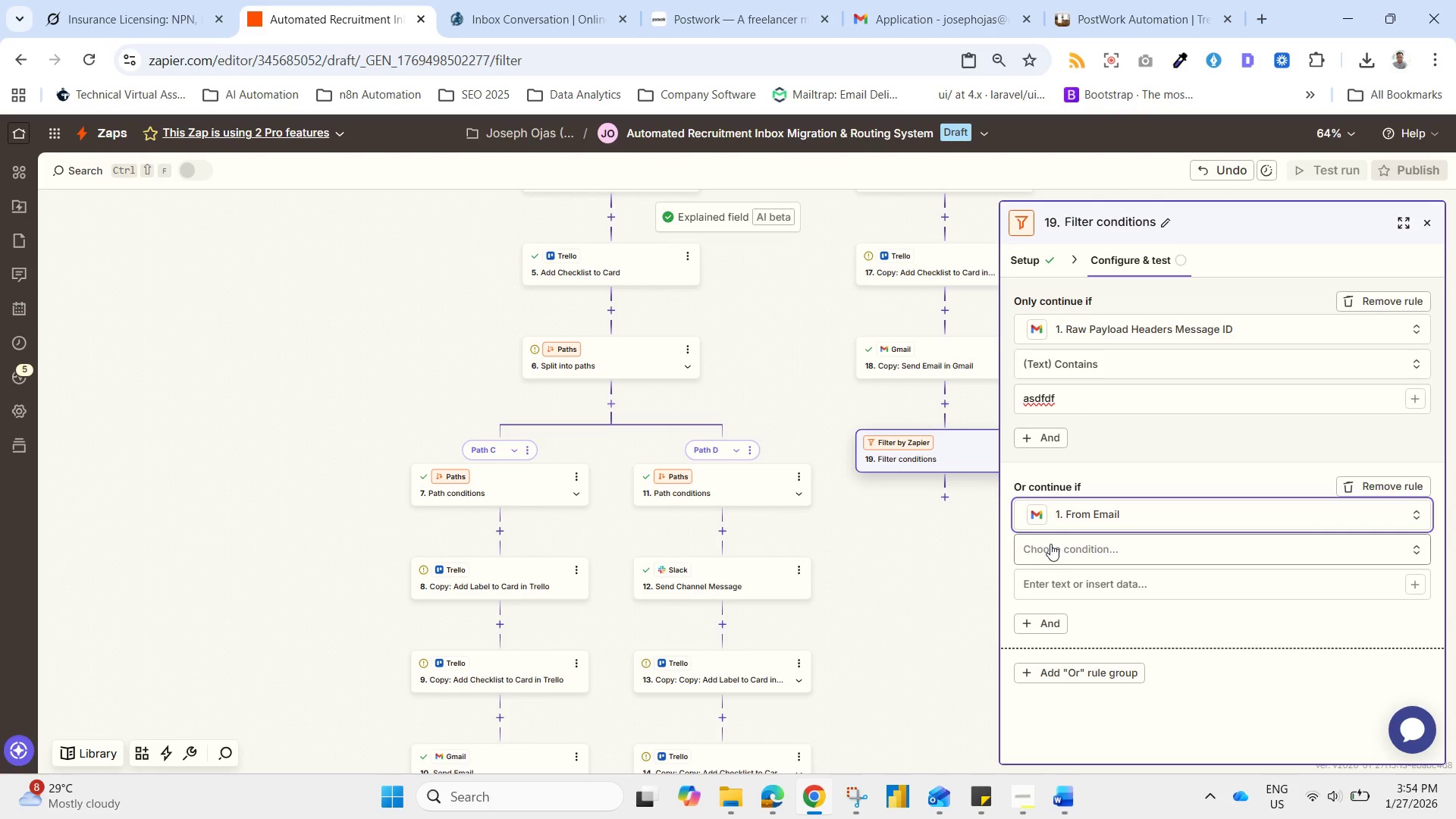 
left_click([1050, 545])
 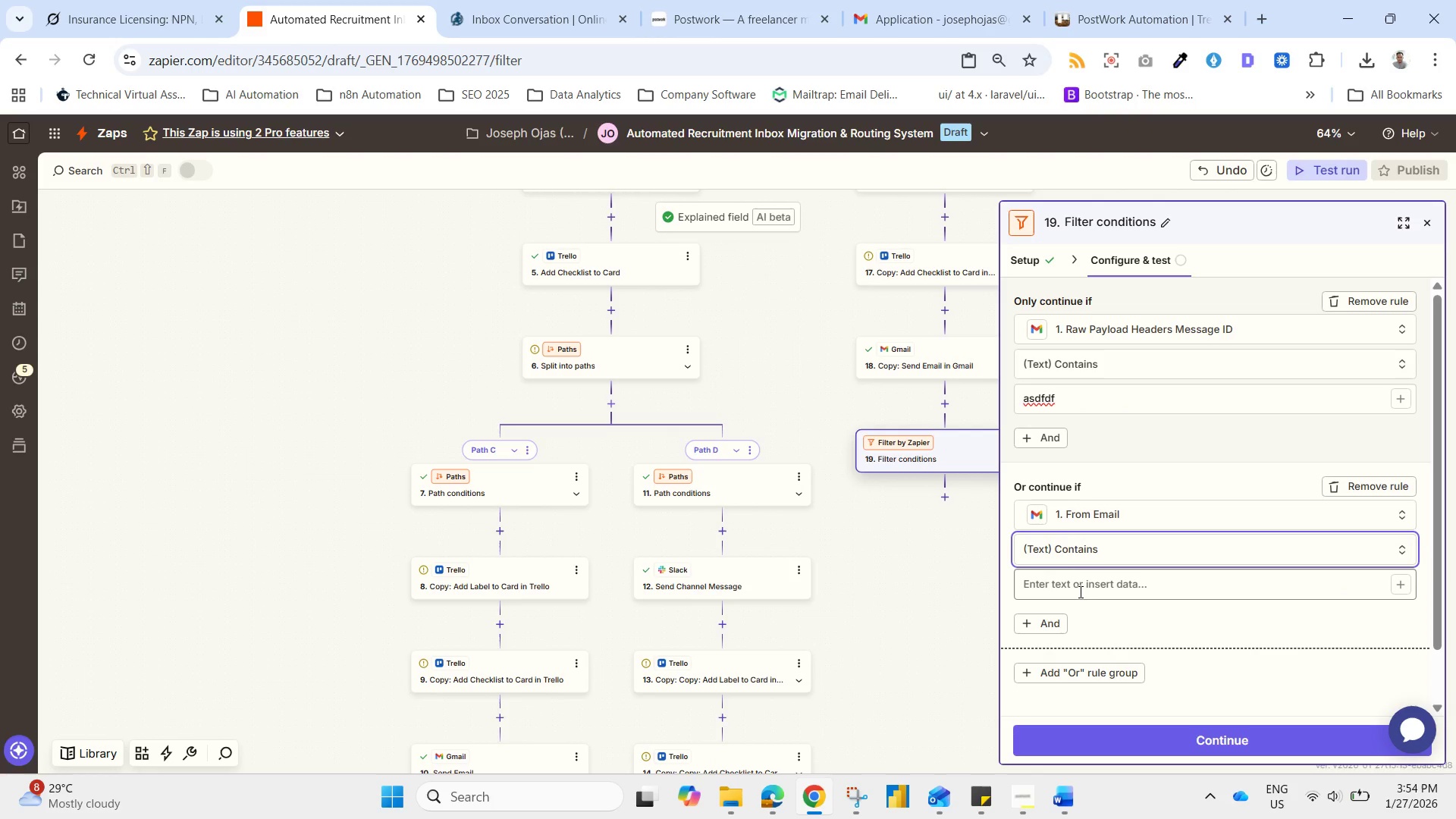 
type(asdf)
 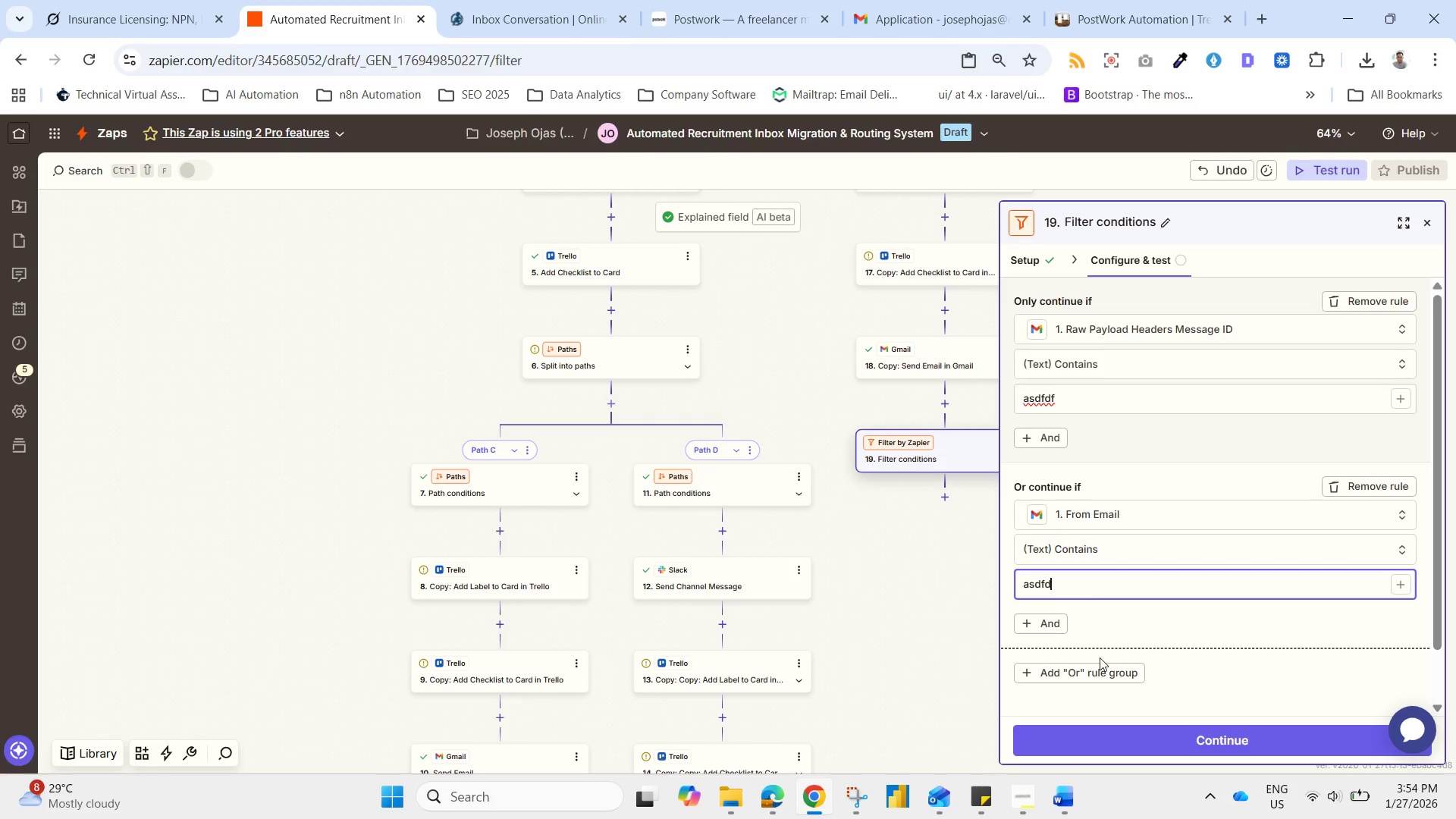 
key(D)
 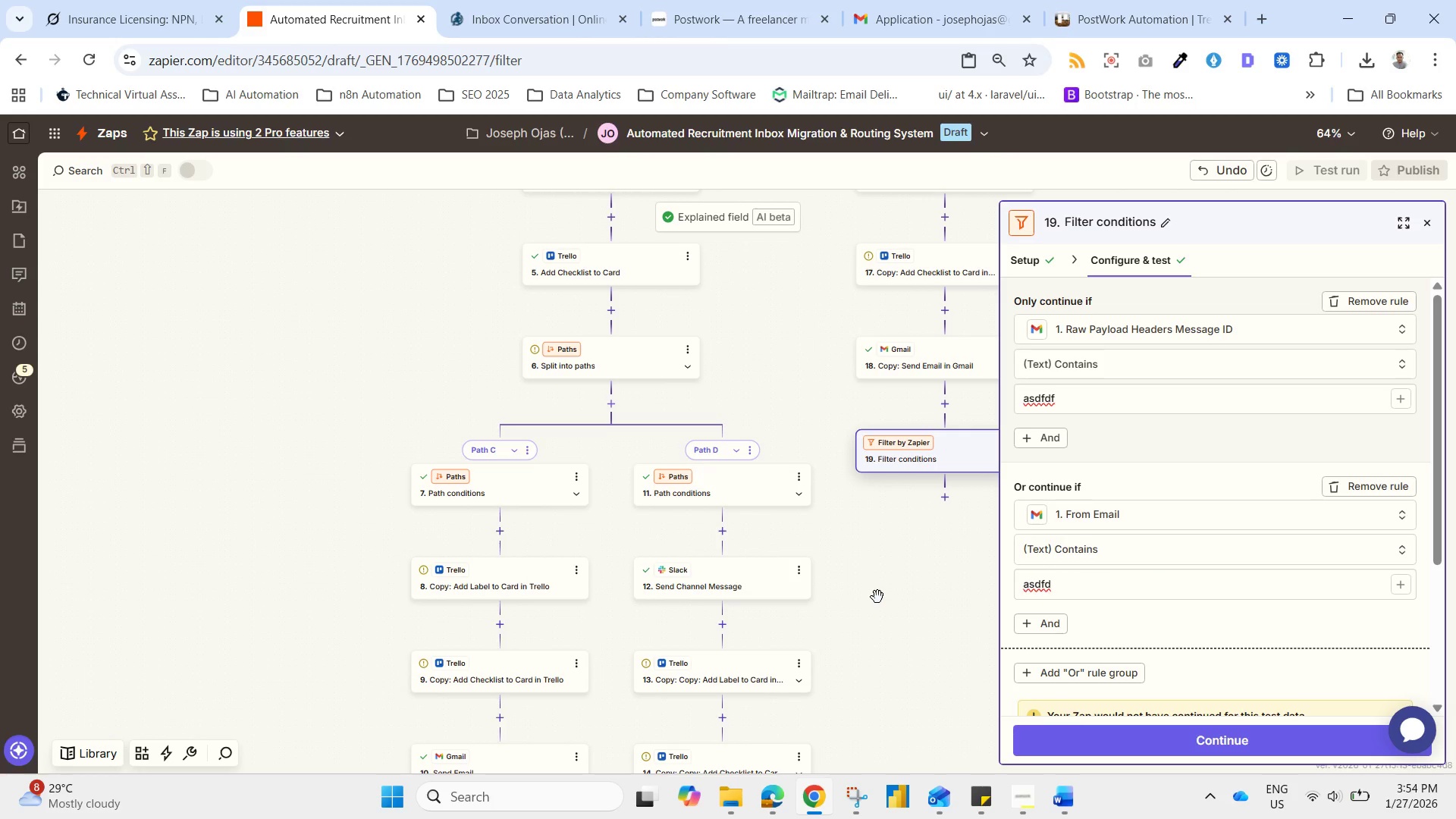 
left_click([897, 626])
 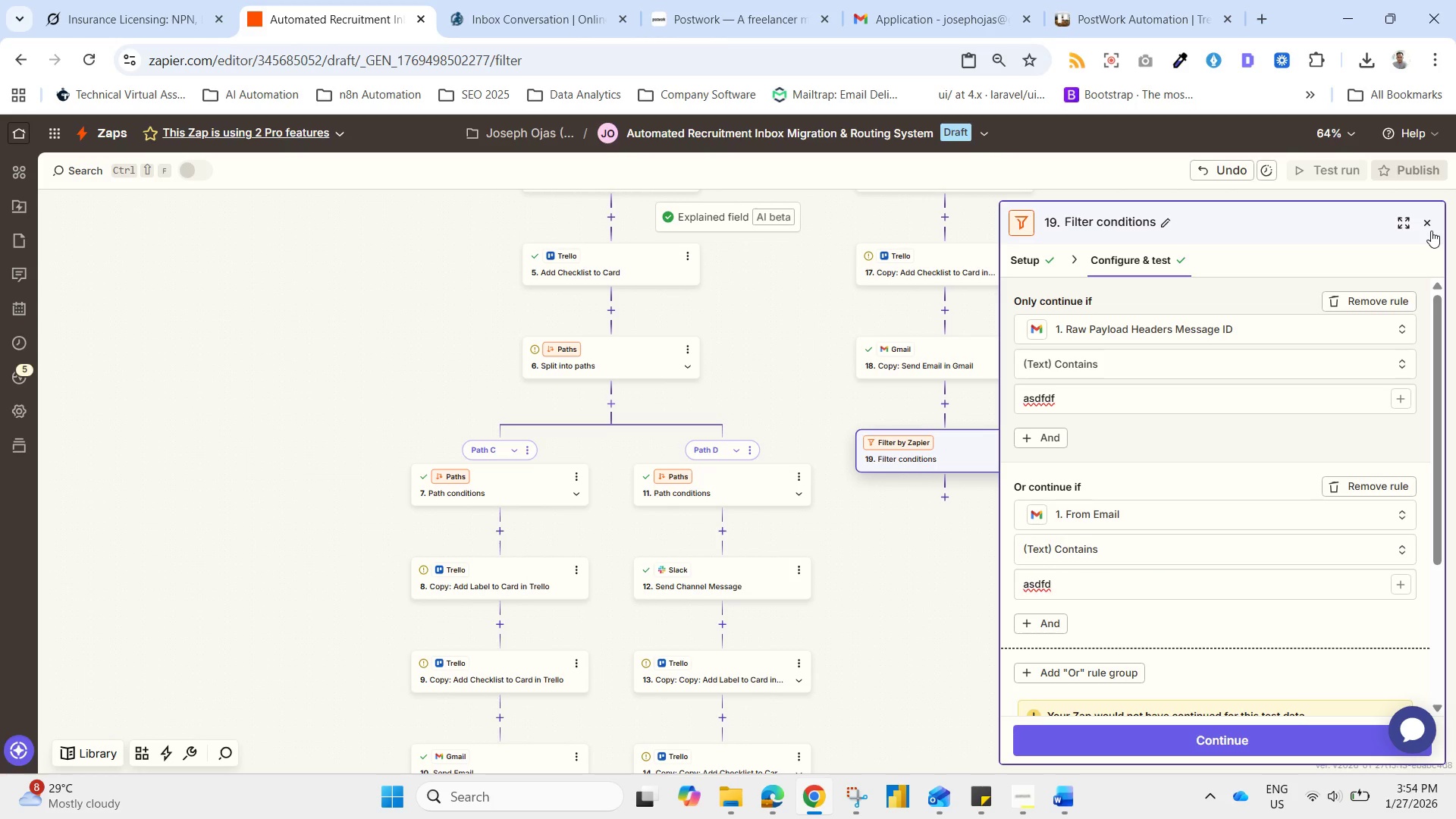 
scroll: coordinate [1009, 638], scroll_direction: down, amount: 2.0
 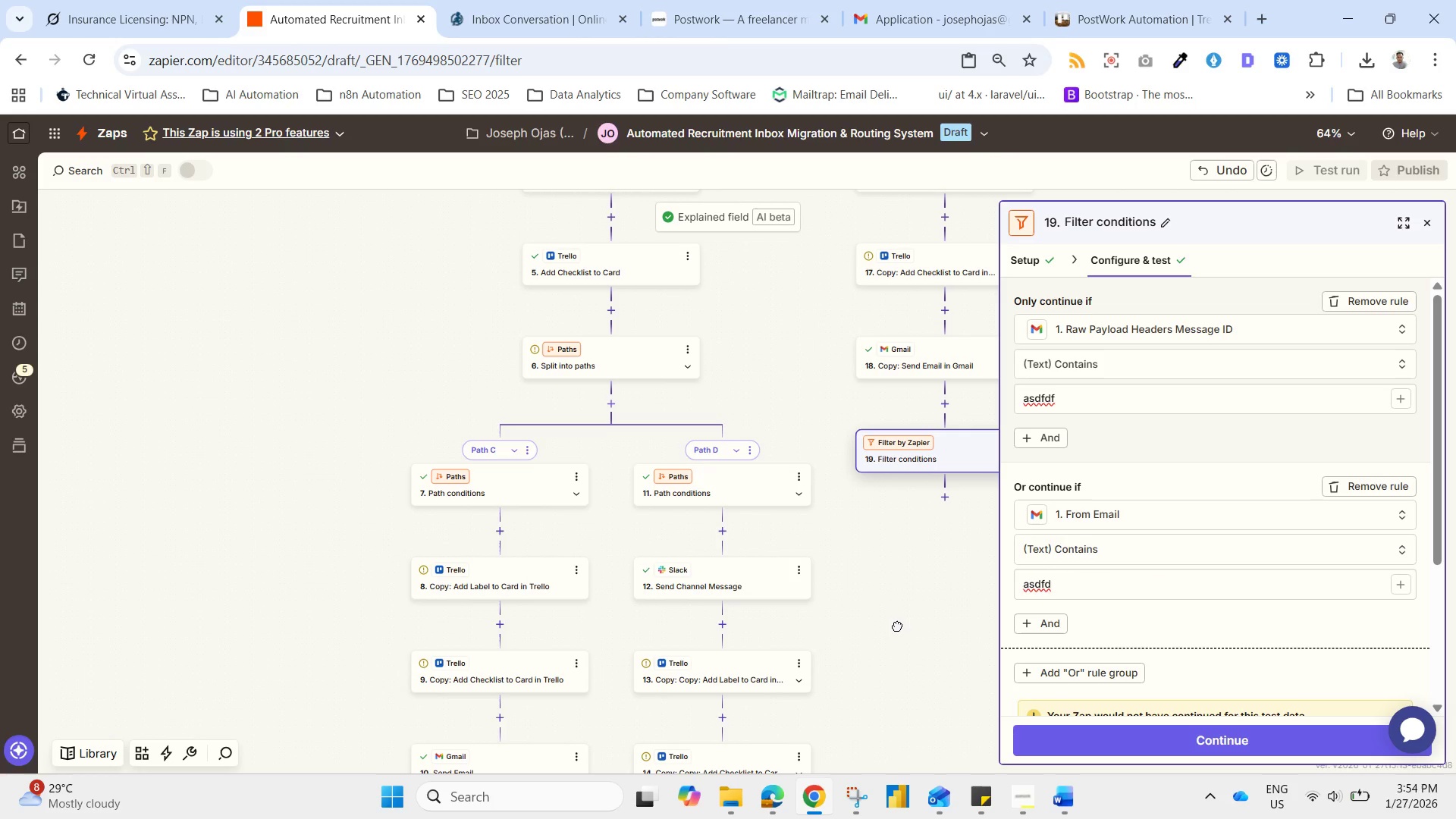 
wait(5.44)
 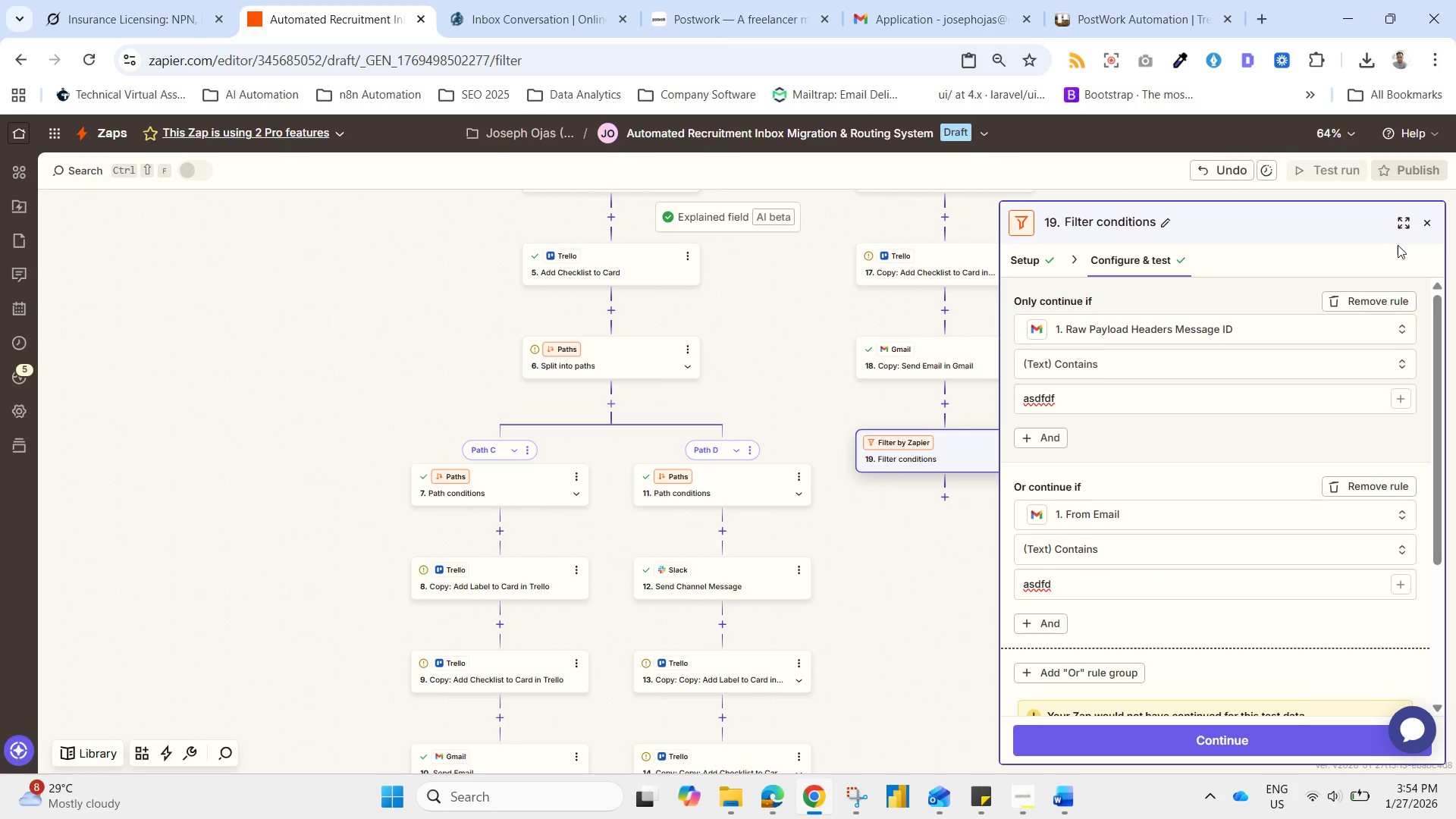 
left_click([1426, 222])
 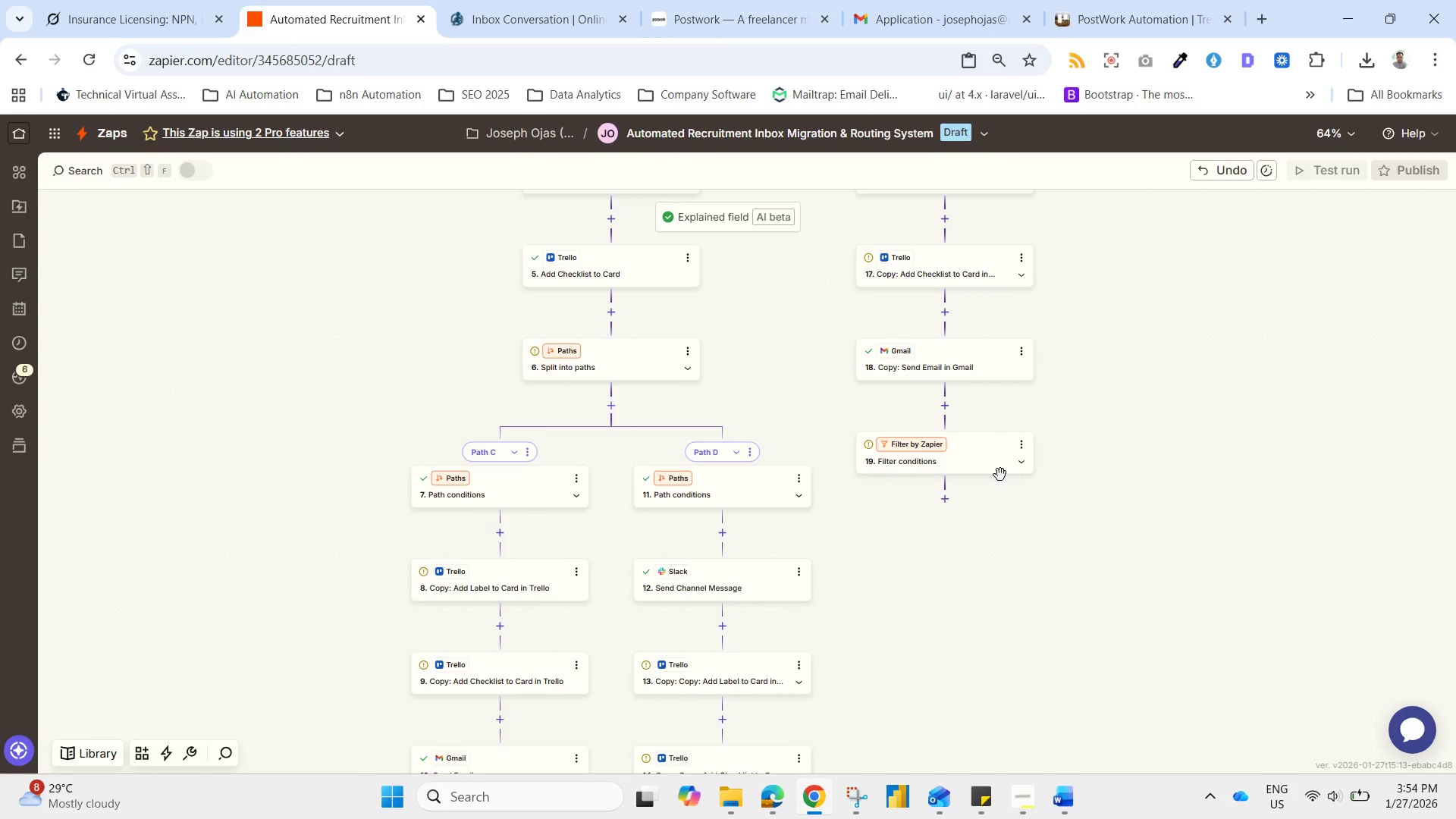 
left_click([985, 463])
 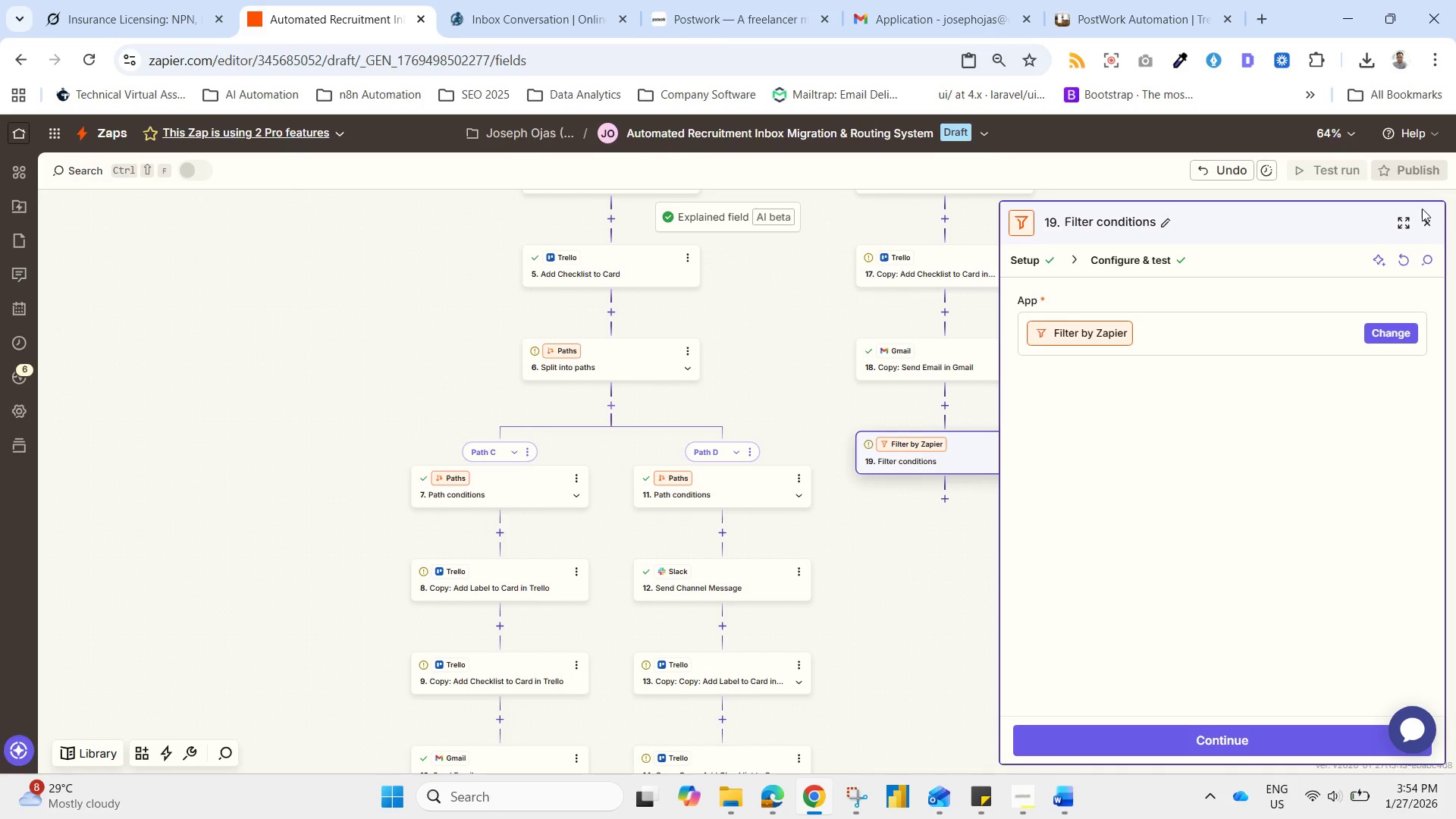 
left_click([1432, 230])
 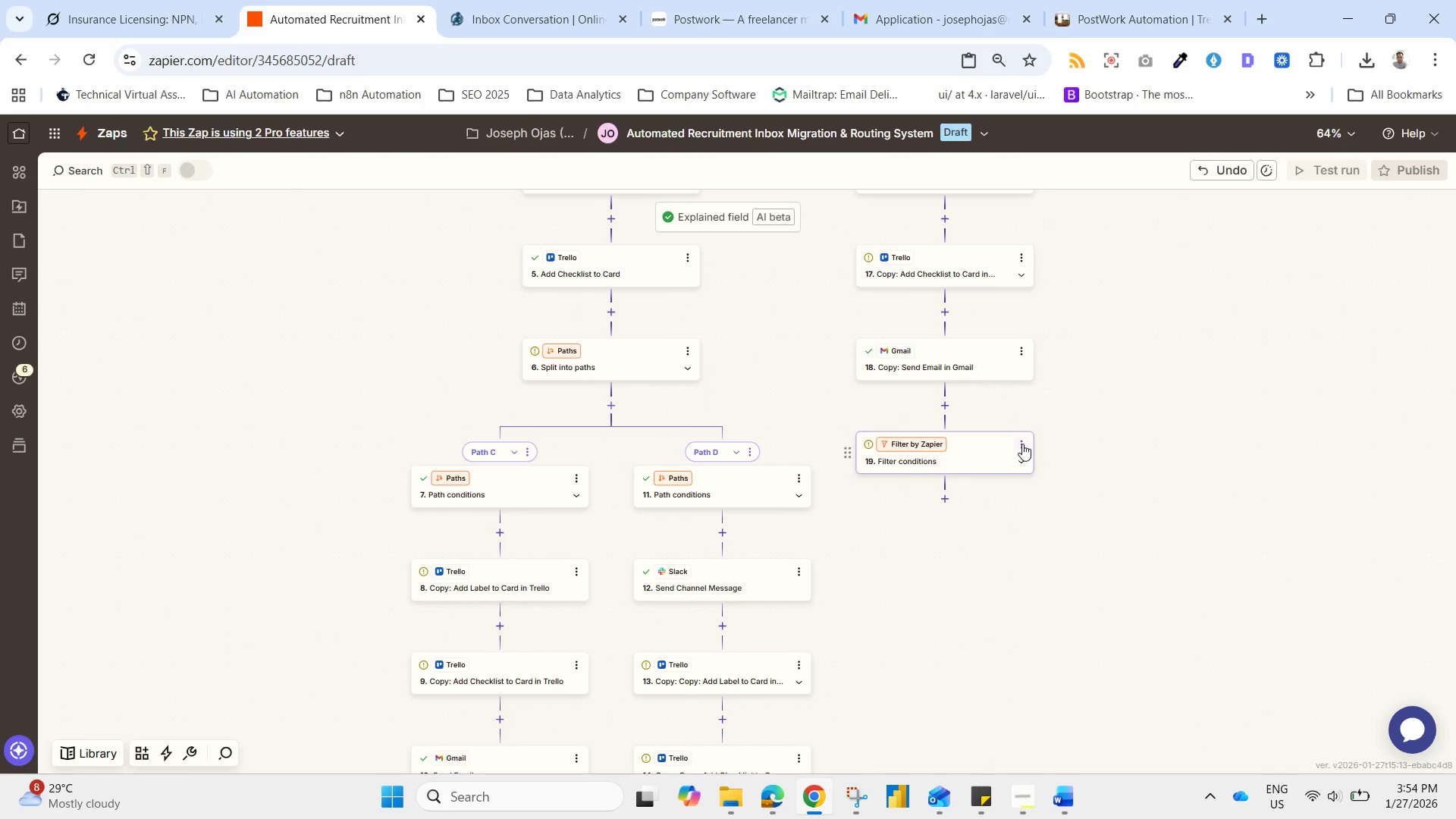 
left_click([1022, 444])
 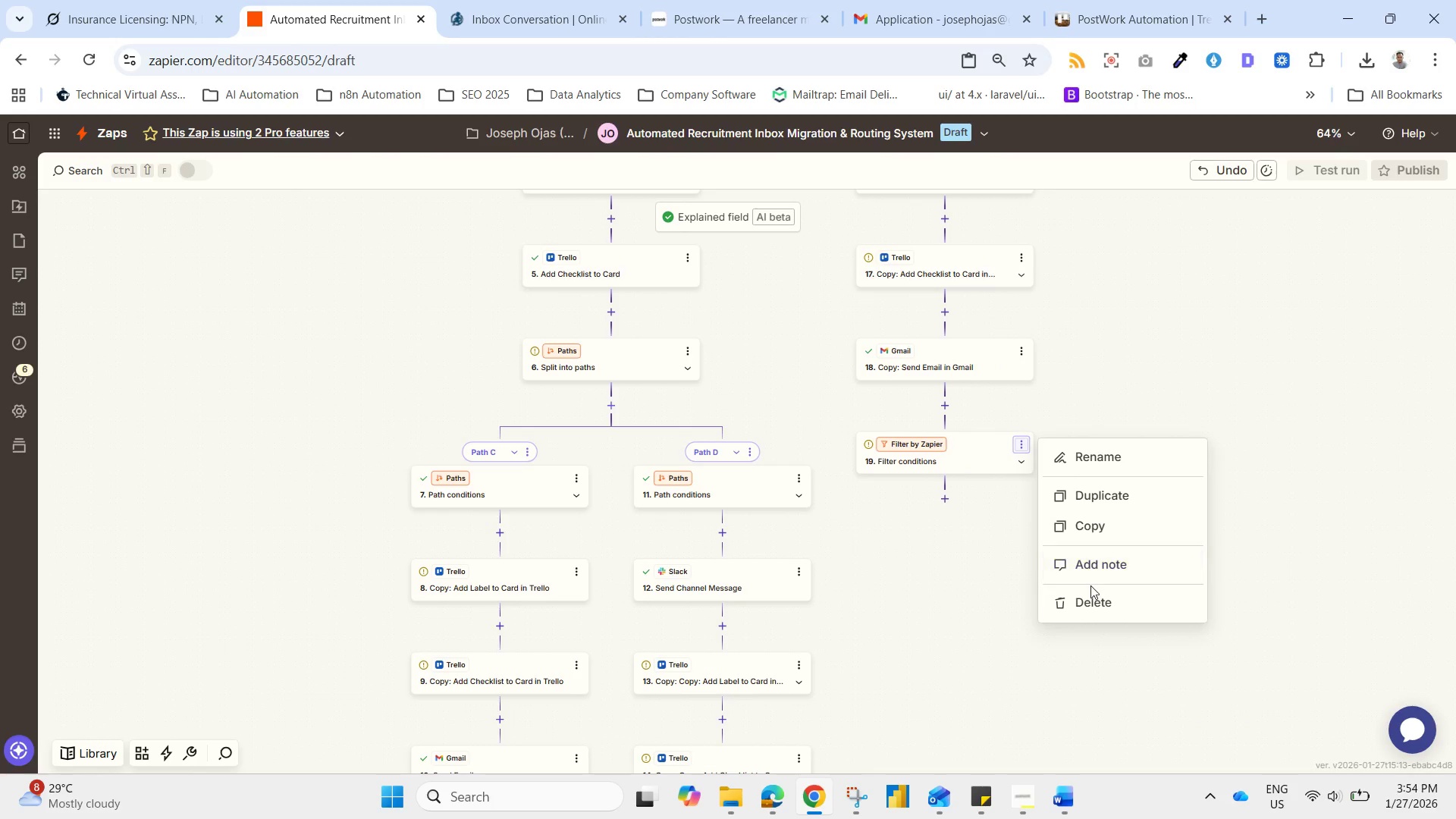 
left_click([1092, 599])
 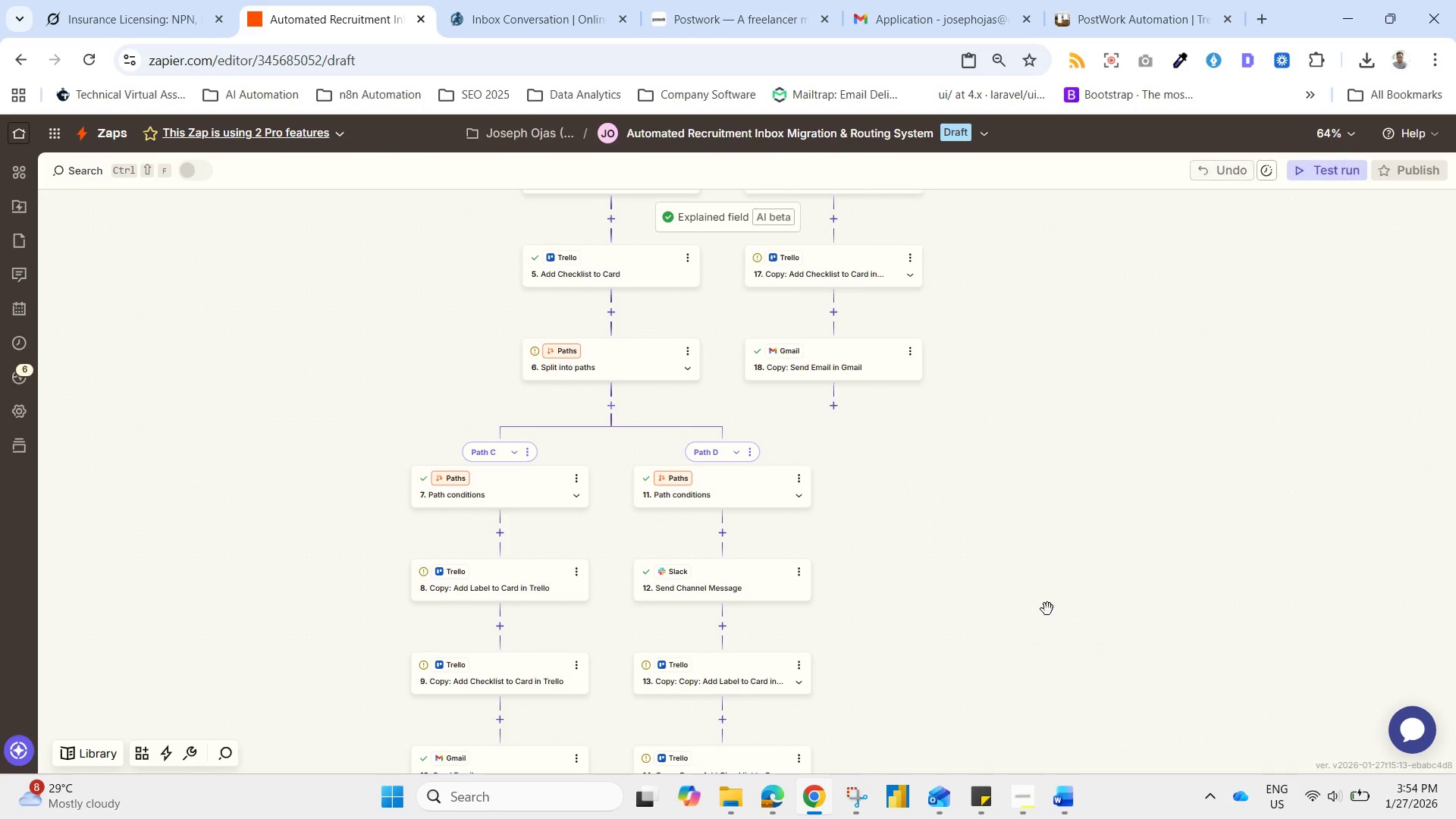 
left_click_drag(start_coordinate=[964, 616], to_coordinate=[1062, 388])
 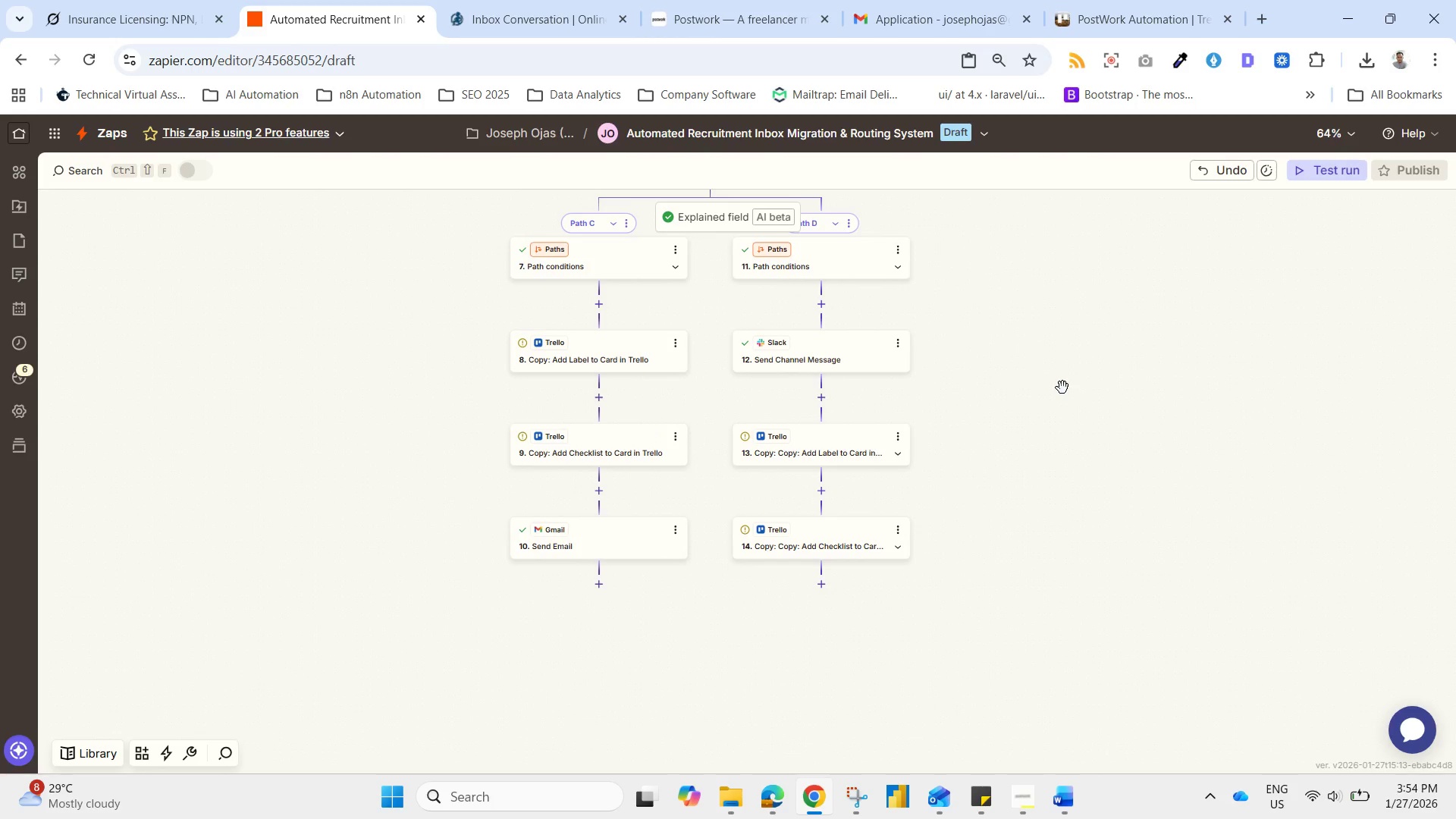 
wait(5.73)
 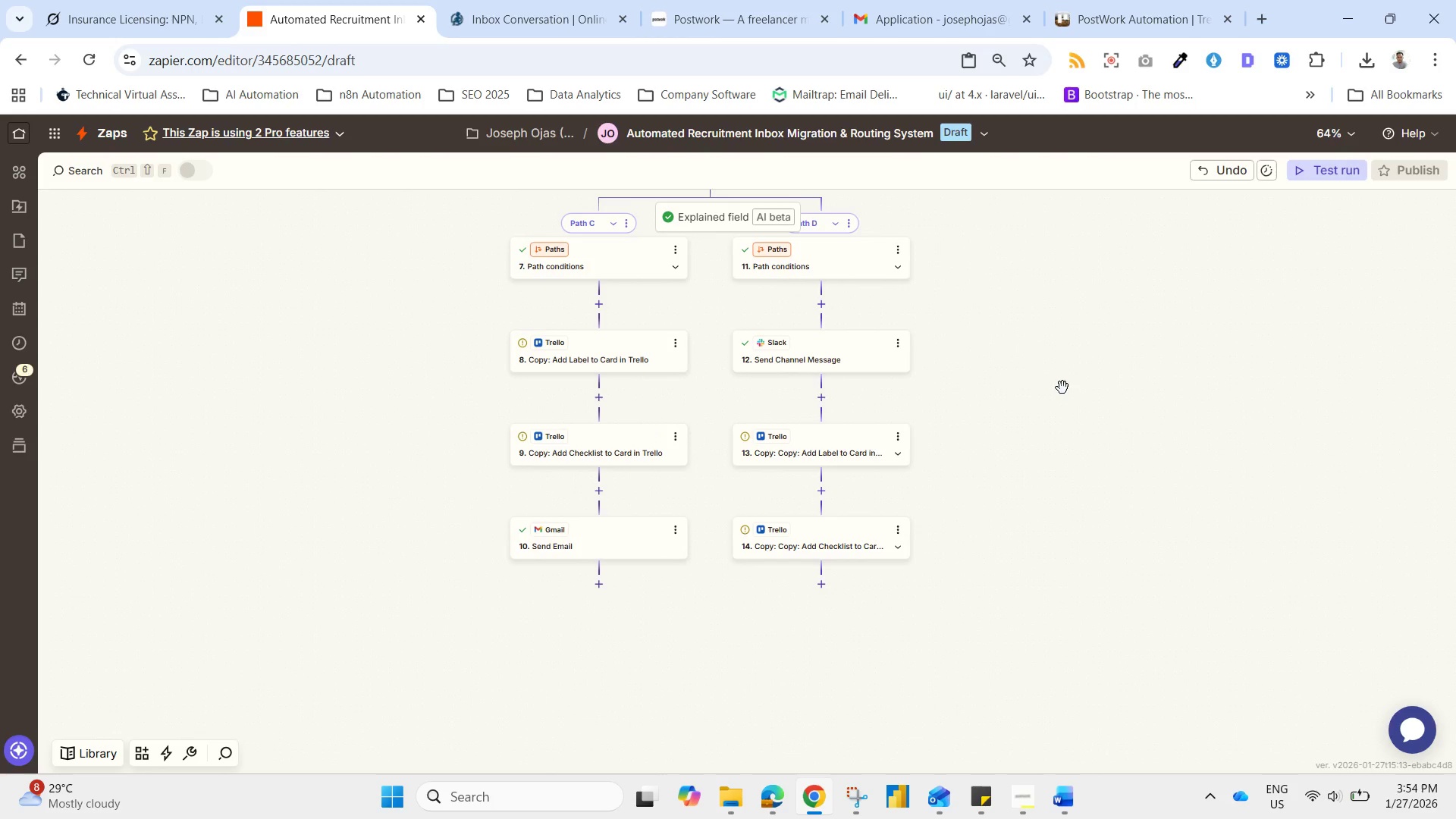 
left_click_drag(start_coordinate=[1059, 319], to_coordinate=[1065, 541])
 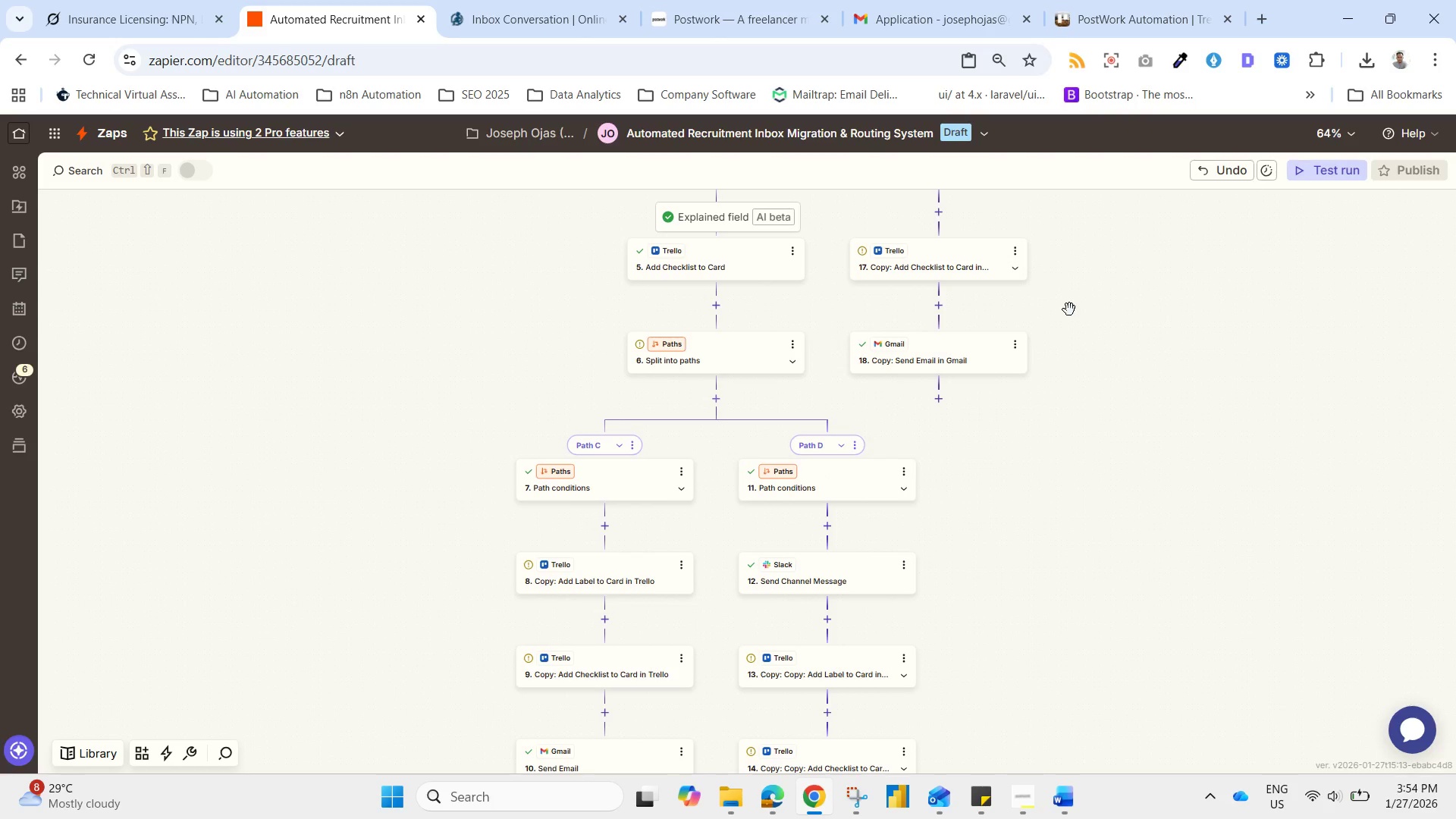 
left_click_drag(start_coordinate=[1069, 309], to_coordinate=[1094, 532])
 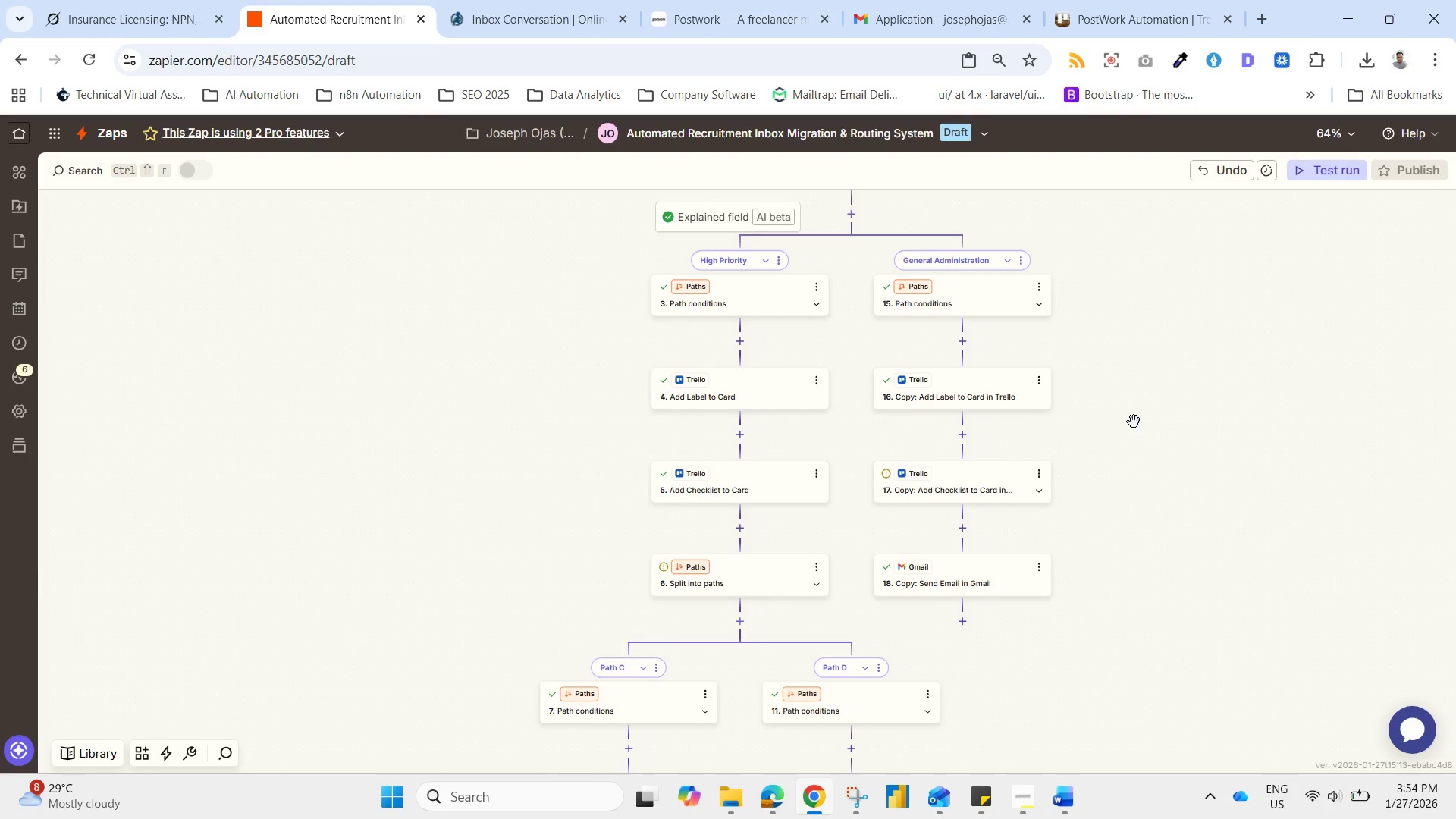 
left_click_drag(start_coordinate=[1134, 419], to_coordinate=[1105, 613])
 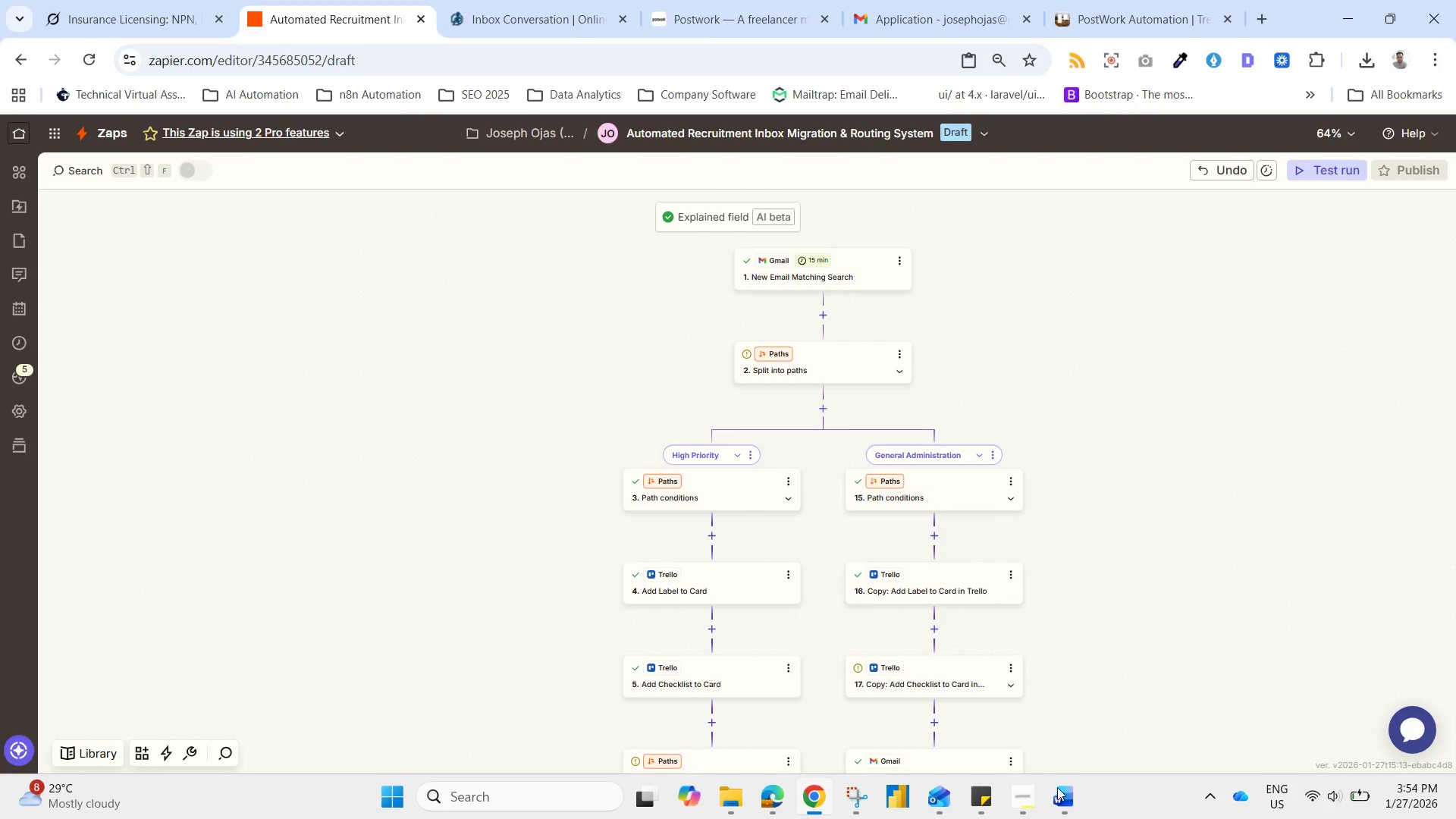 
left_click([1065, 806])
 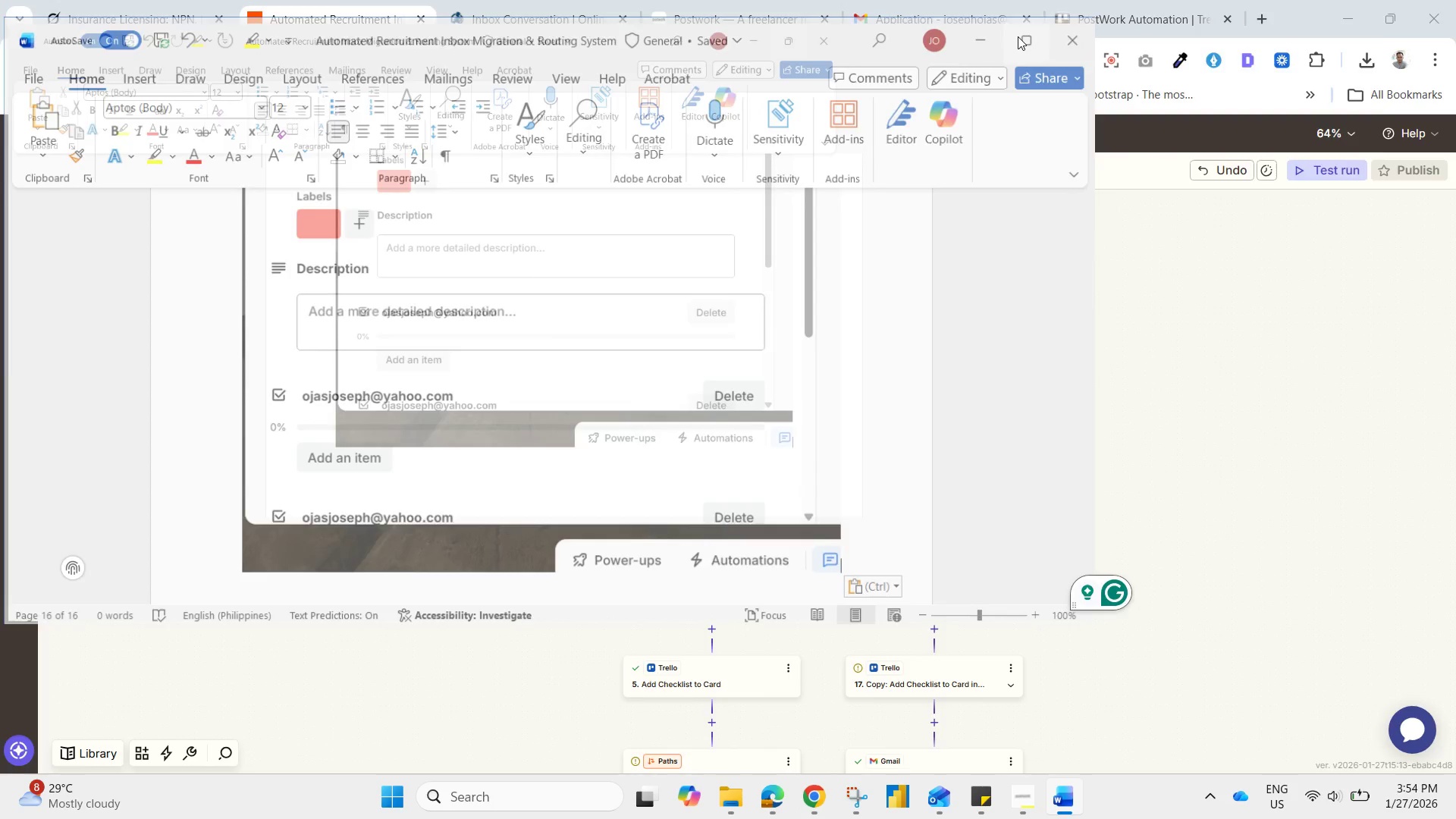 
scroll: coordinate [1102, 307], scroll_direction: up, amount: 12.0
 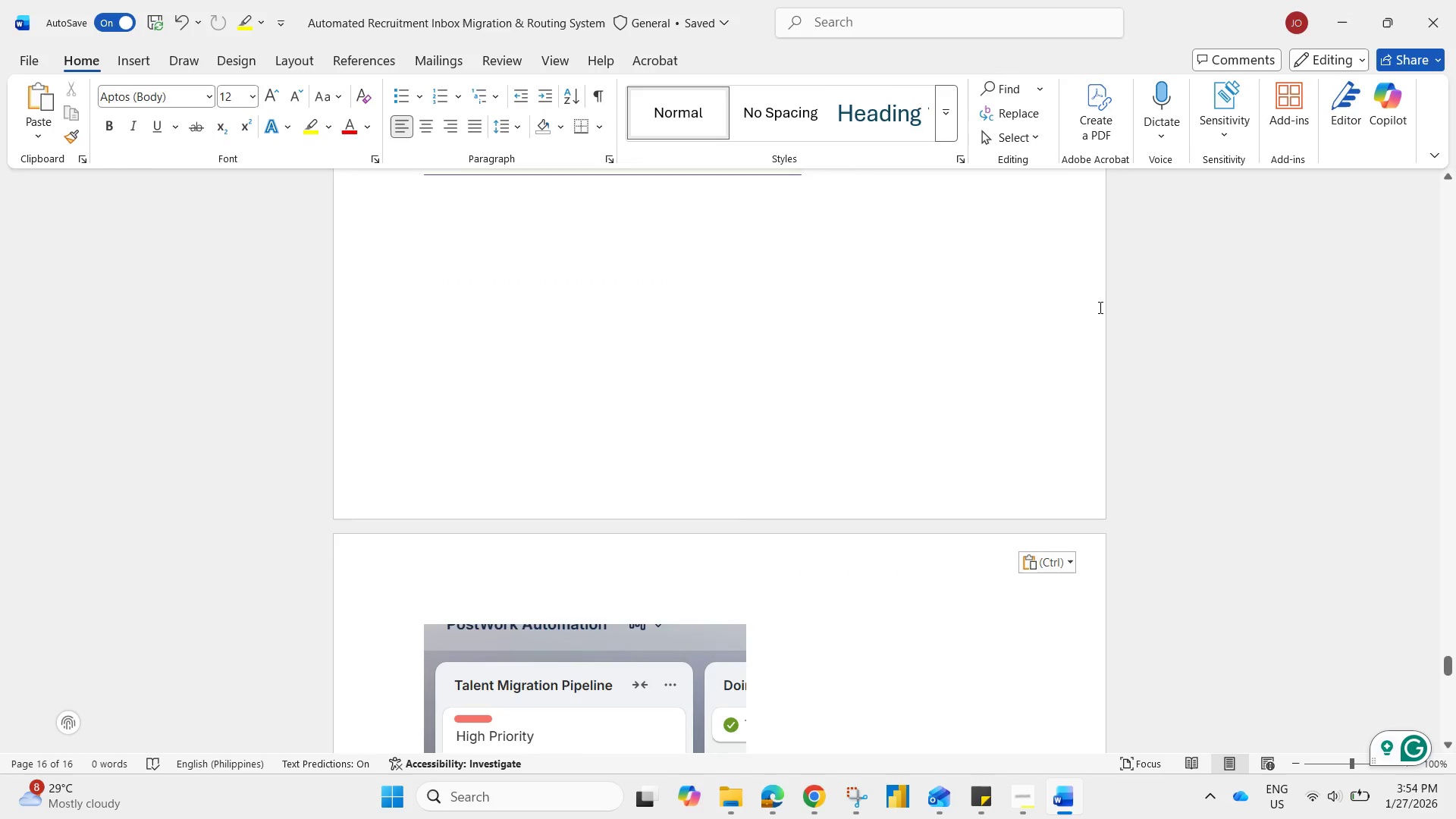 
scroll: coordinate [1056, 310], scroll_direction: none, amount: 0.0
 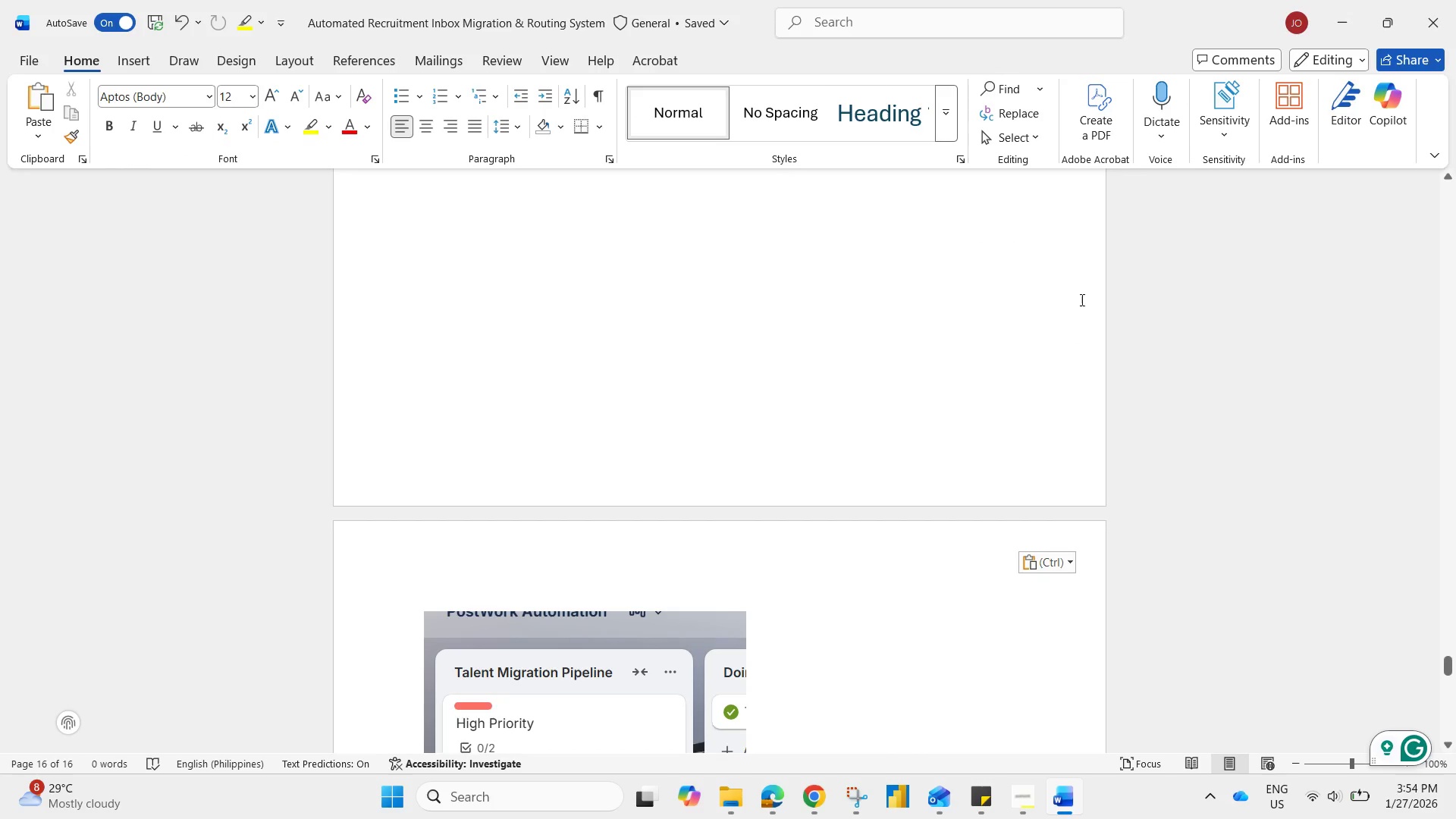 
scroll: coordinate [906, 504], scroll_direction: up, amount: 5.0
 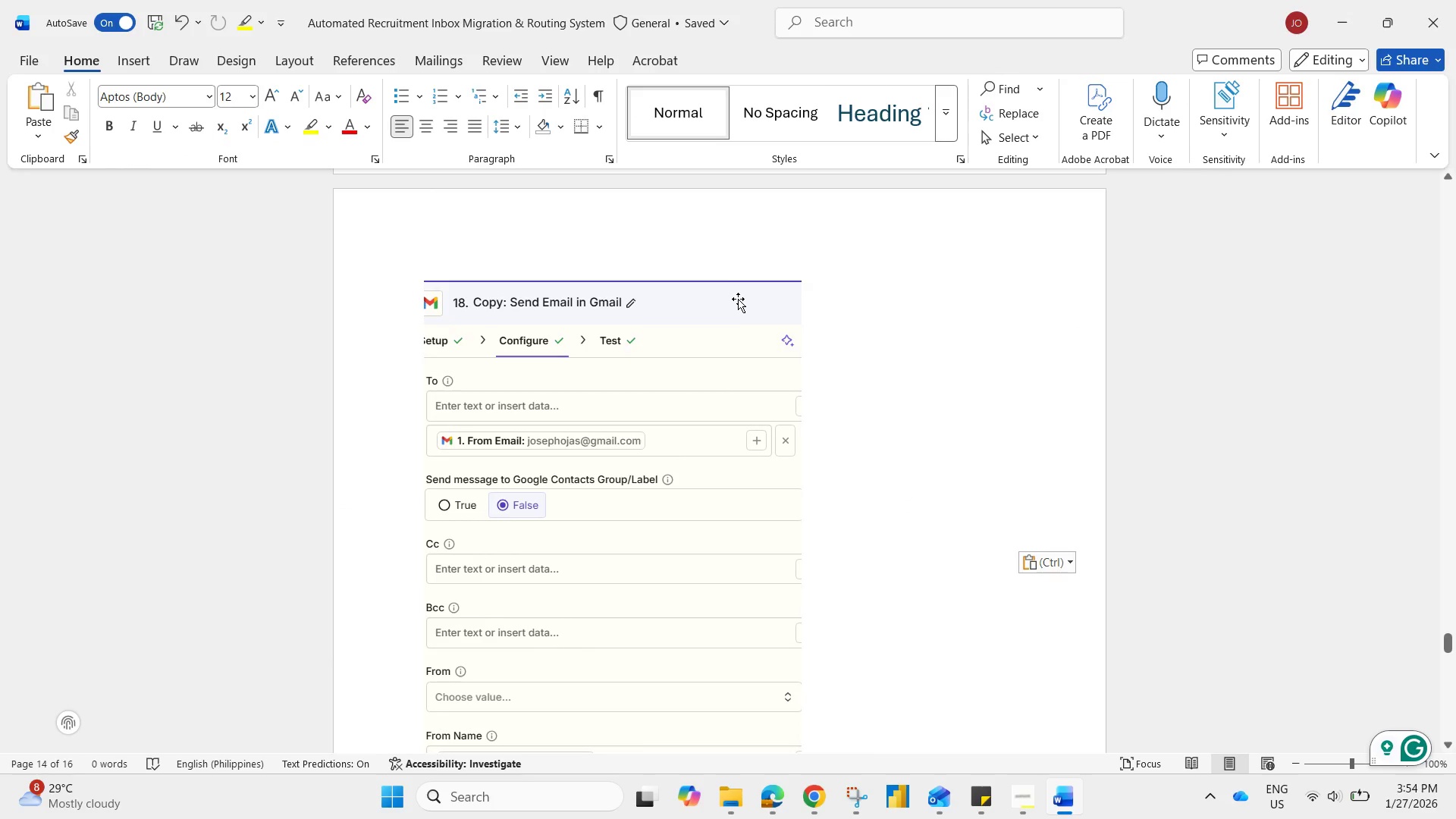 
left_click([736, 306])
 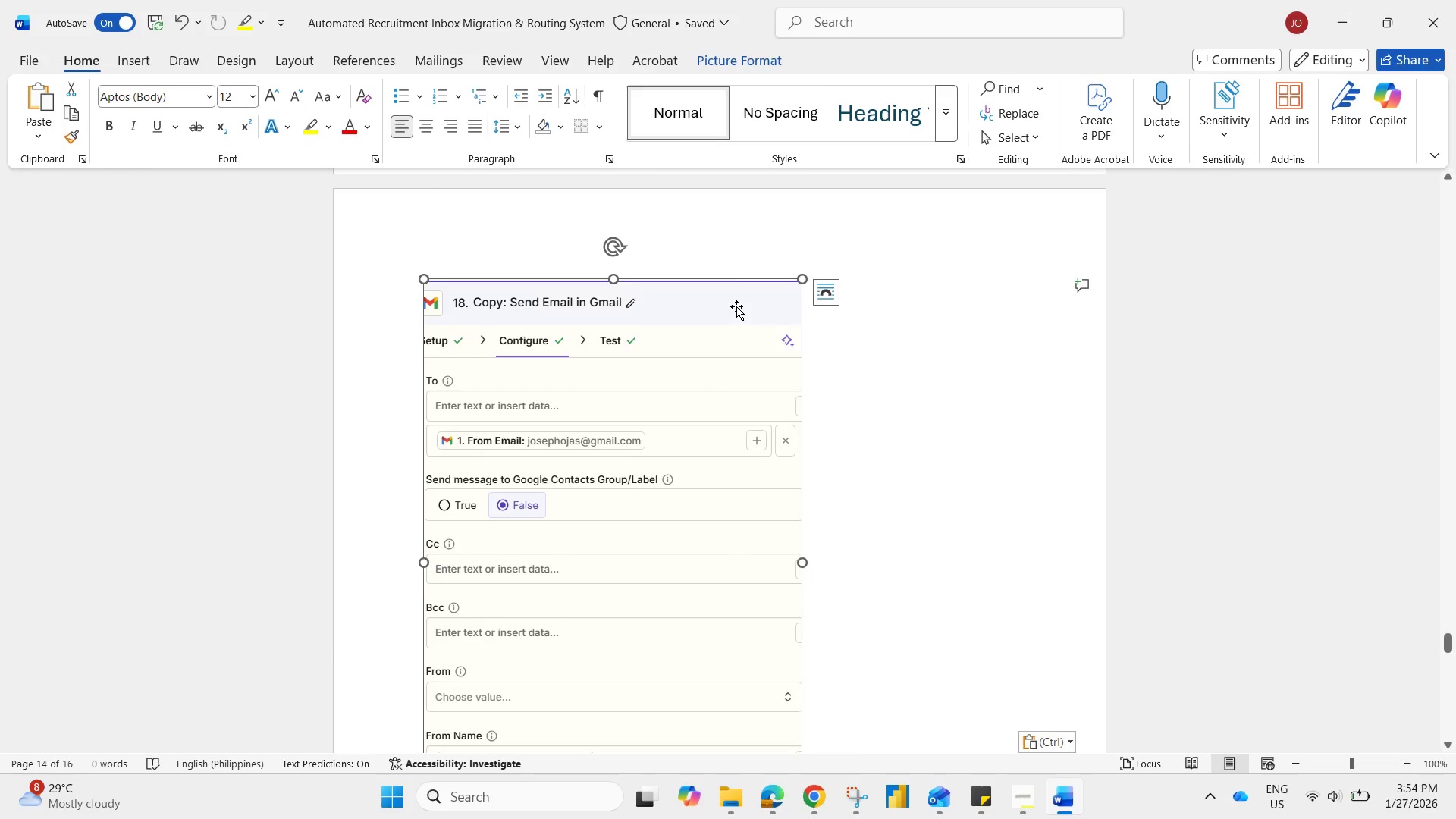 
key(Delete)
 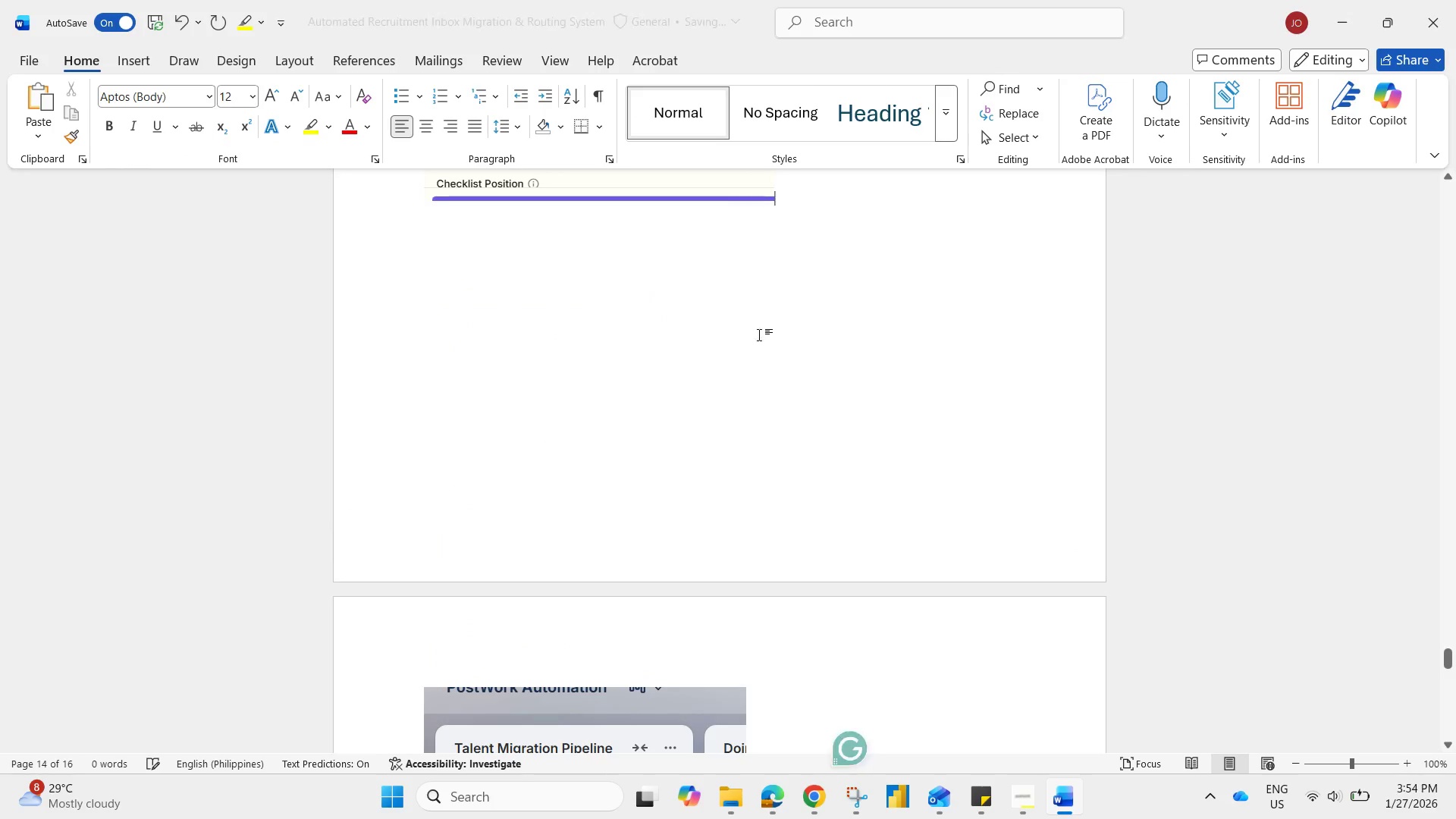 
scroll: coordinate [767, 416], scroll_direction: up, amount: 4.0
 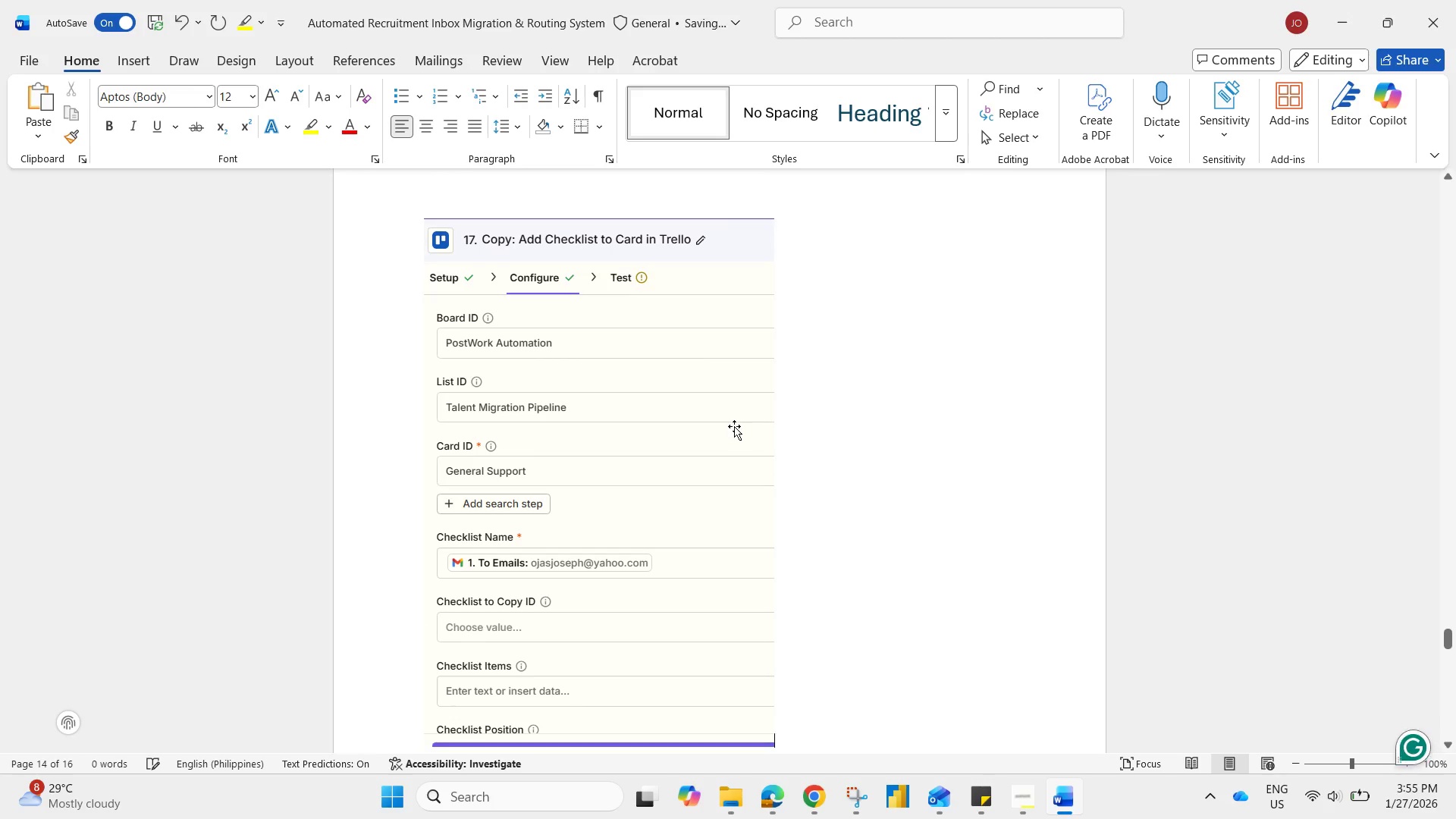 
left_click([734, 426])
 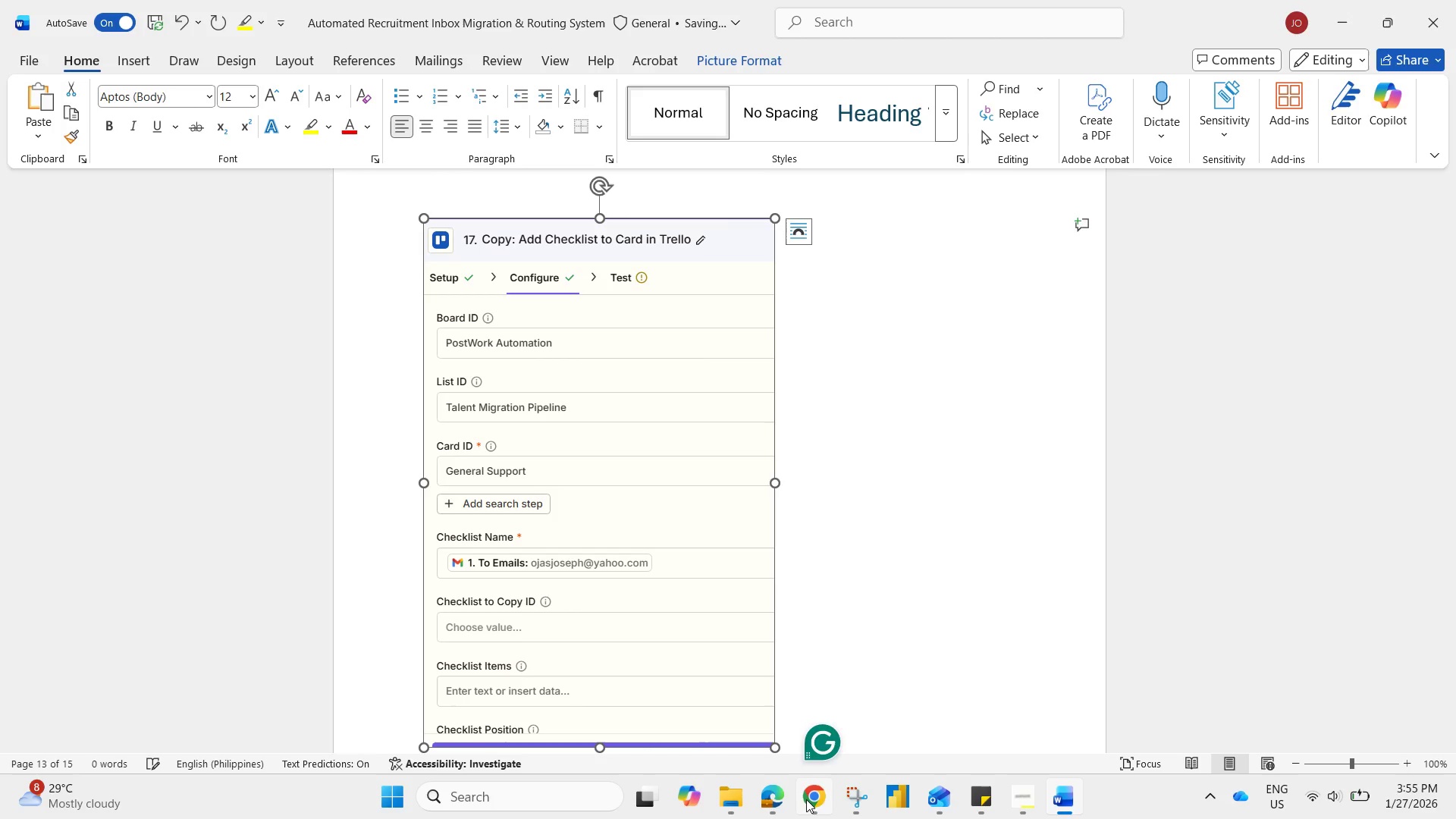 
wait(5.7)
 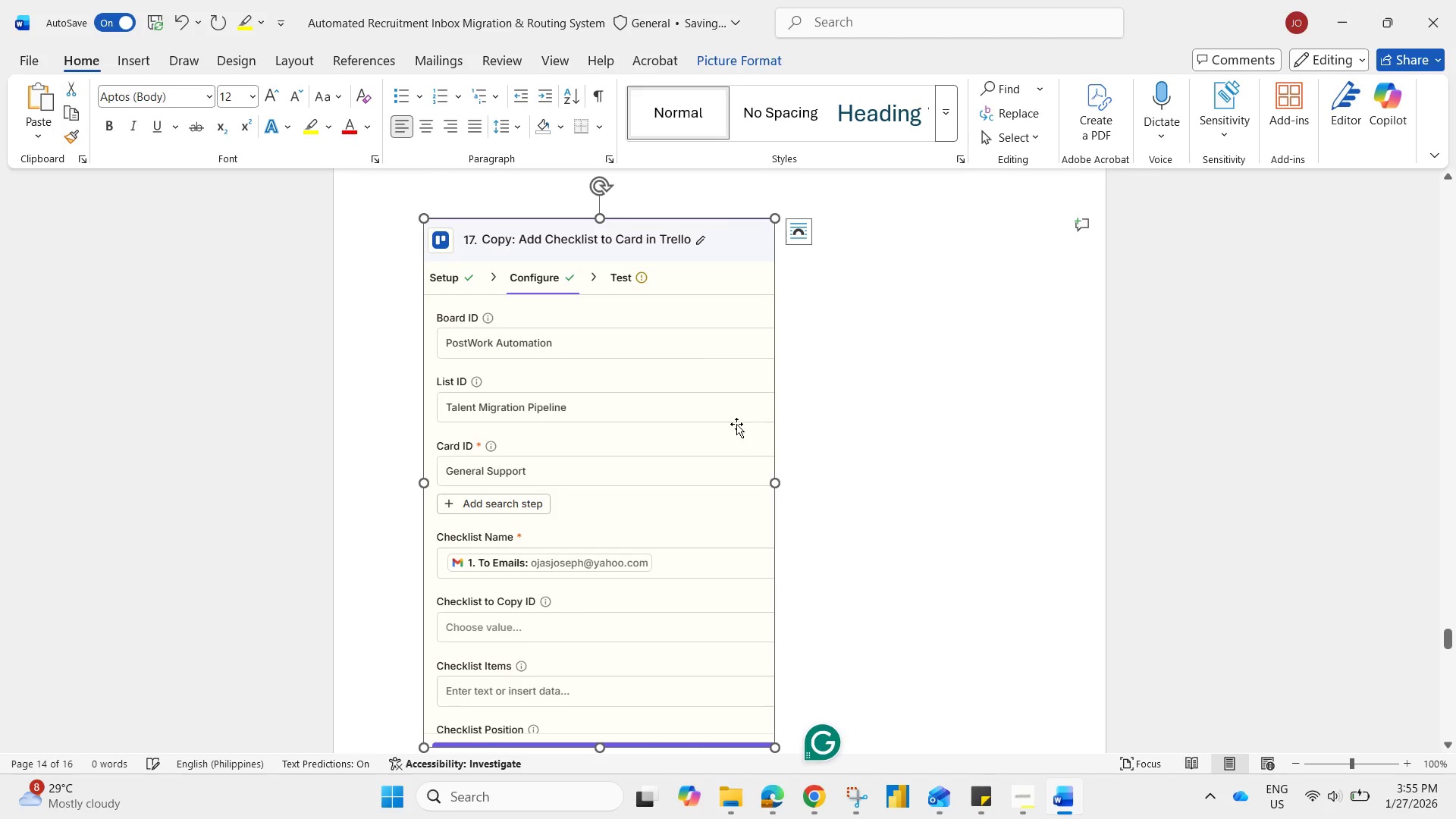 
left_click([1016, 799])